 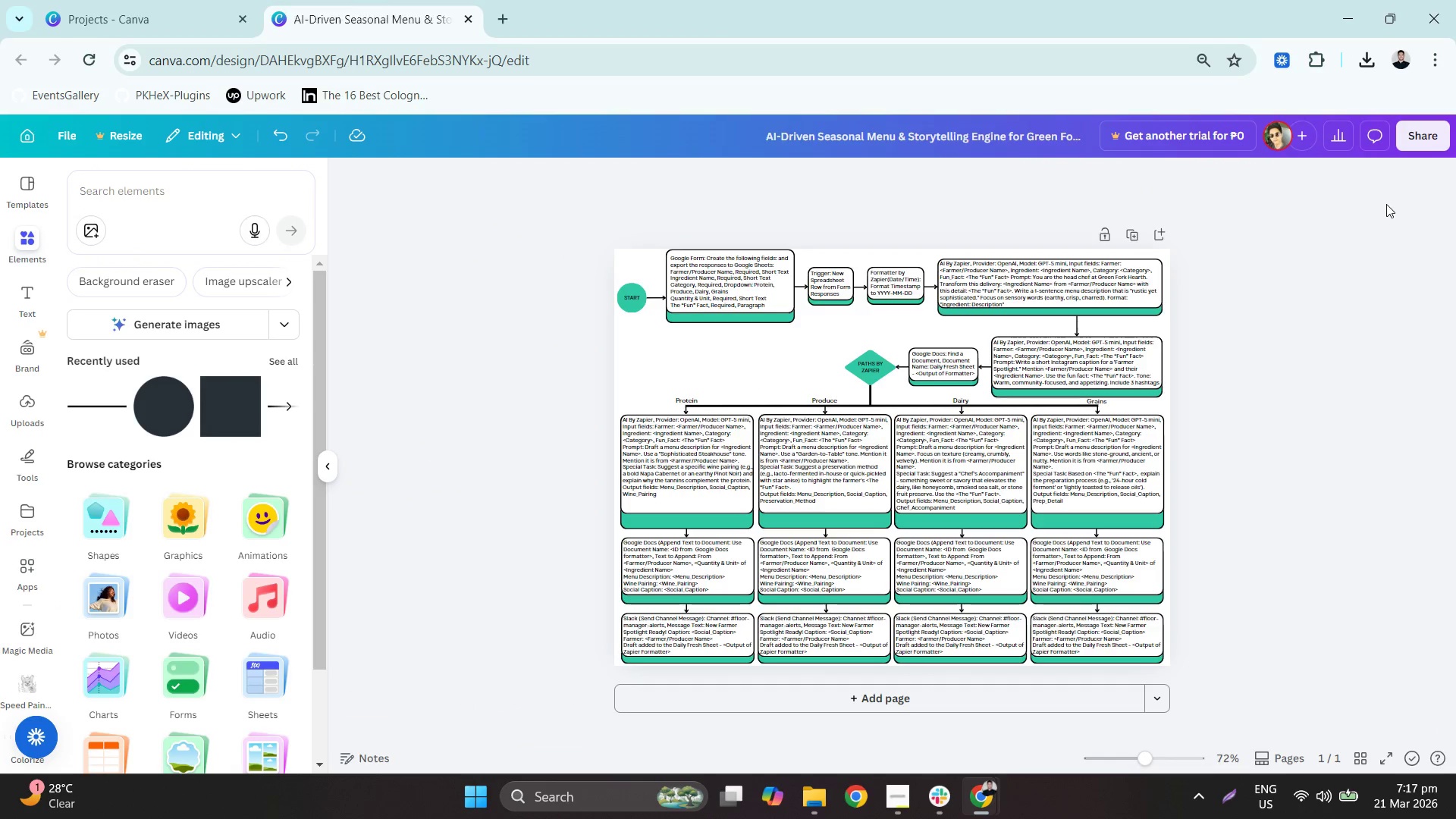 
double_click([851, 126])
 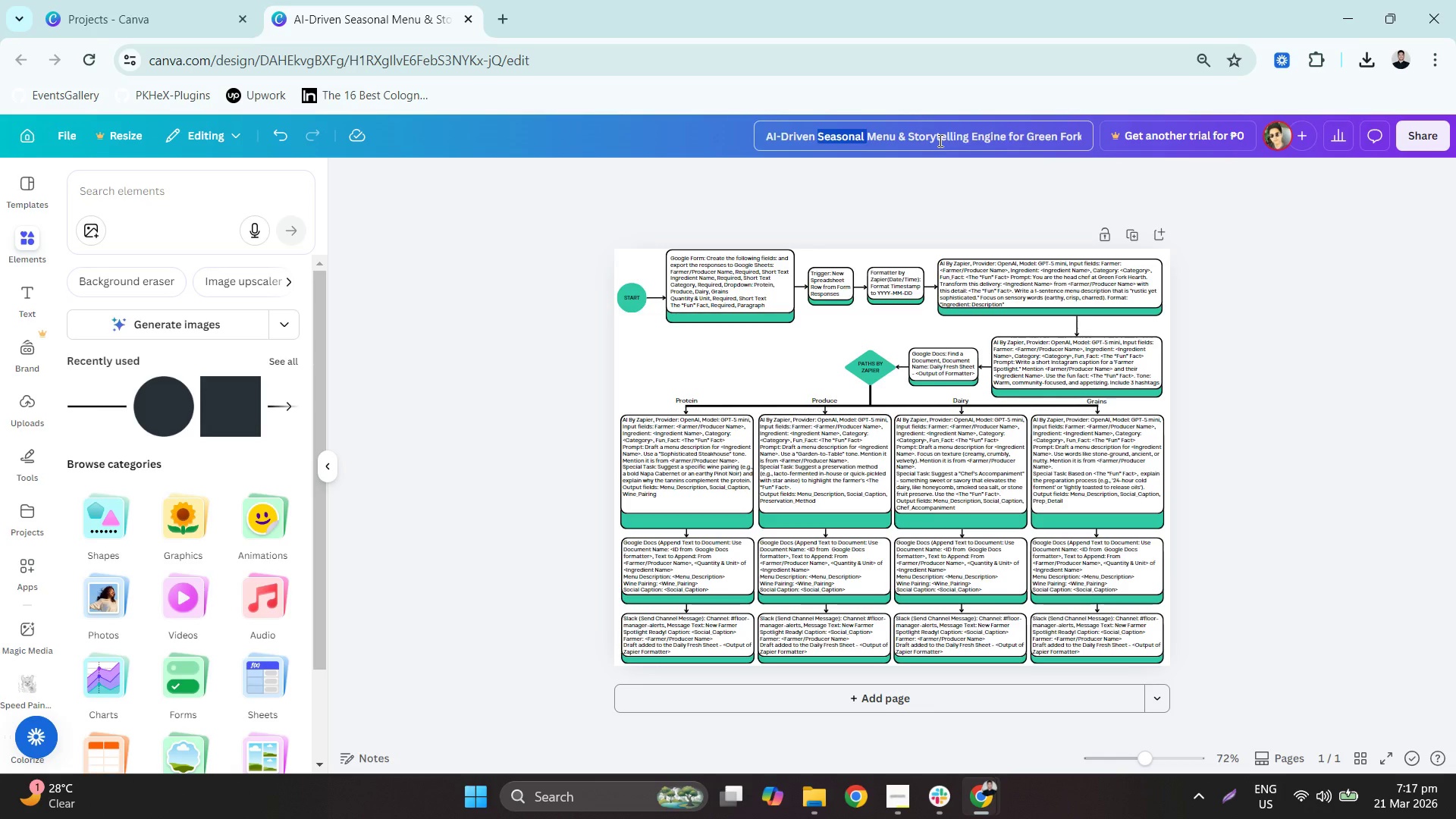 
key(Control+ControlLeft)
 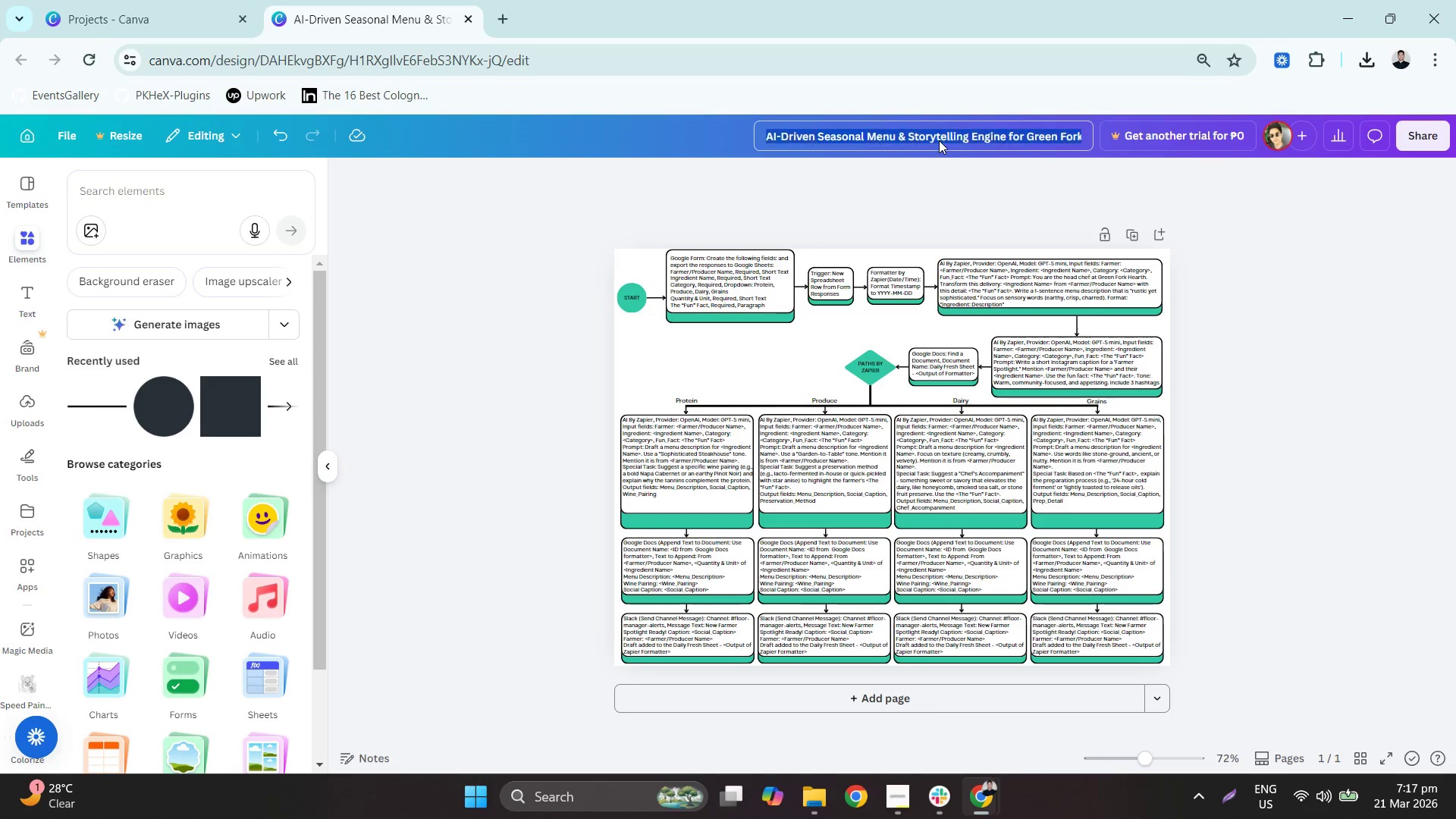 
key(A)
 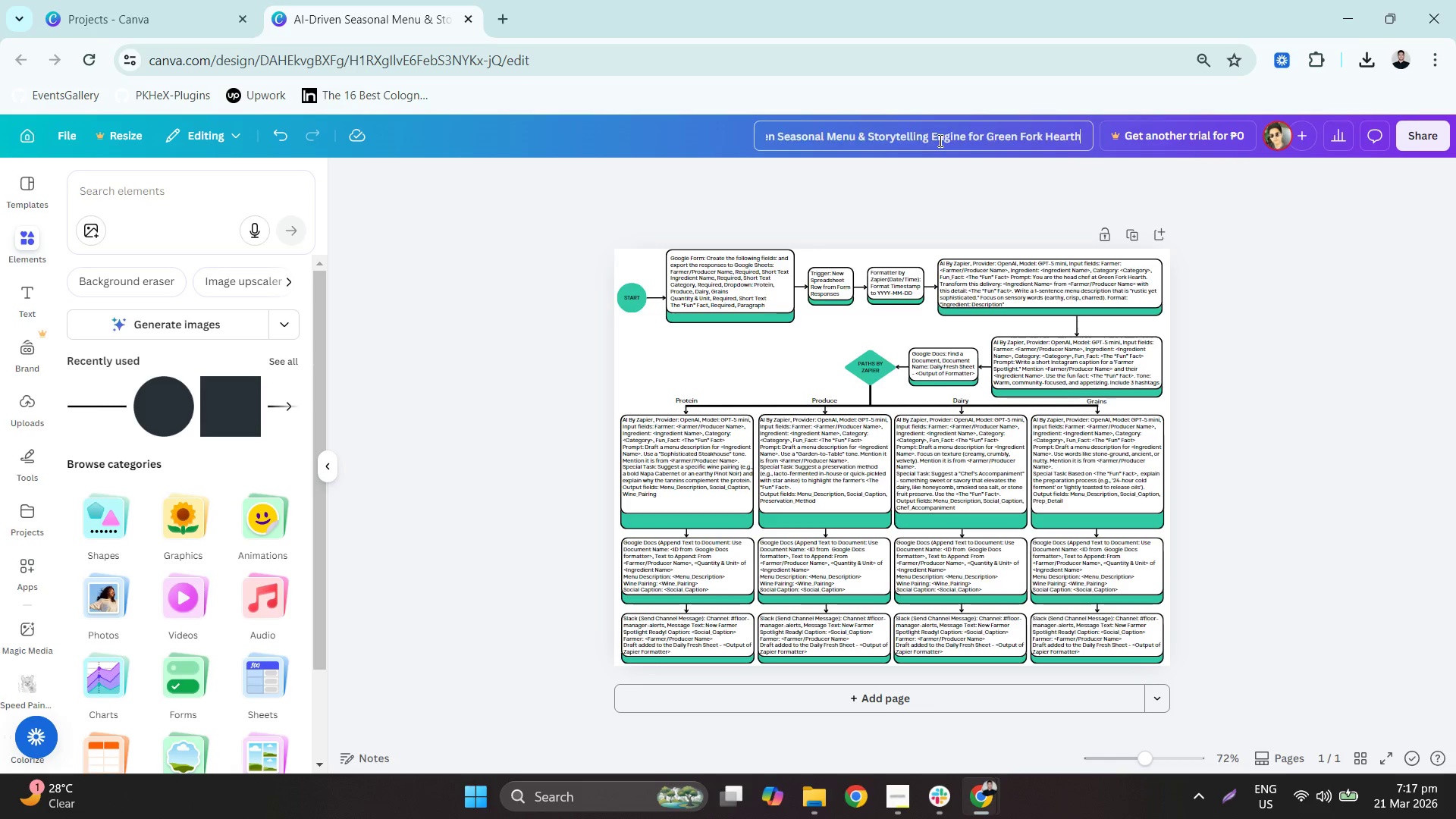 
key(Control+ArrowRight)
 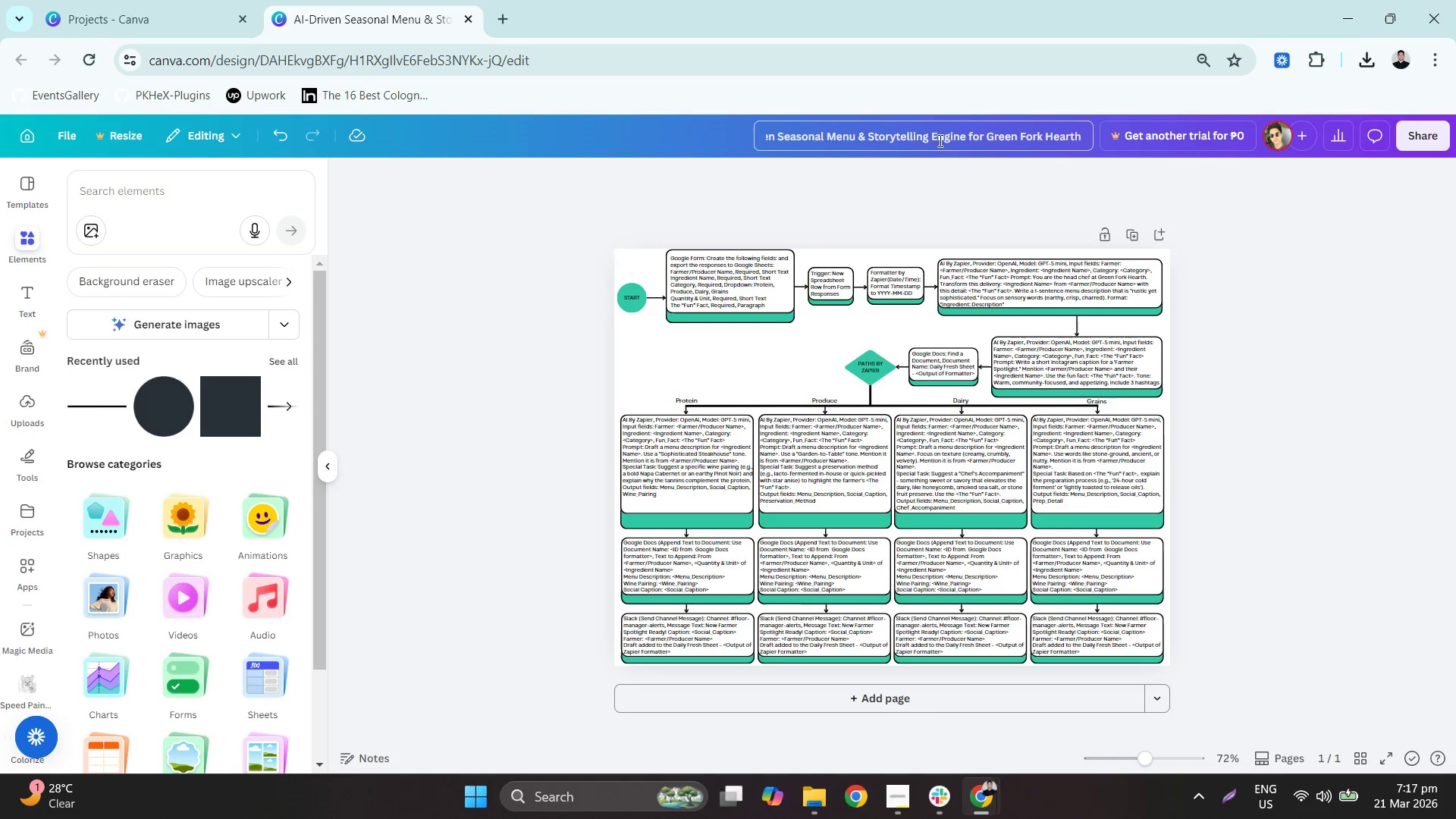 
key(Control+Space)
 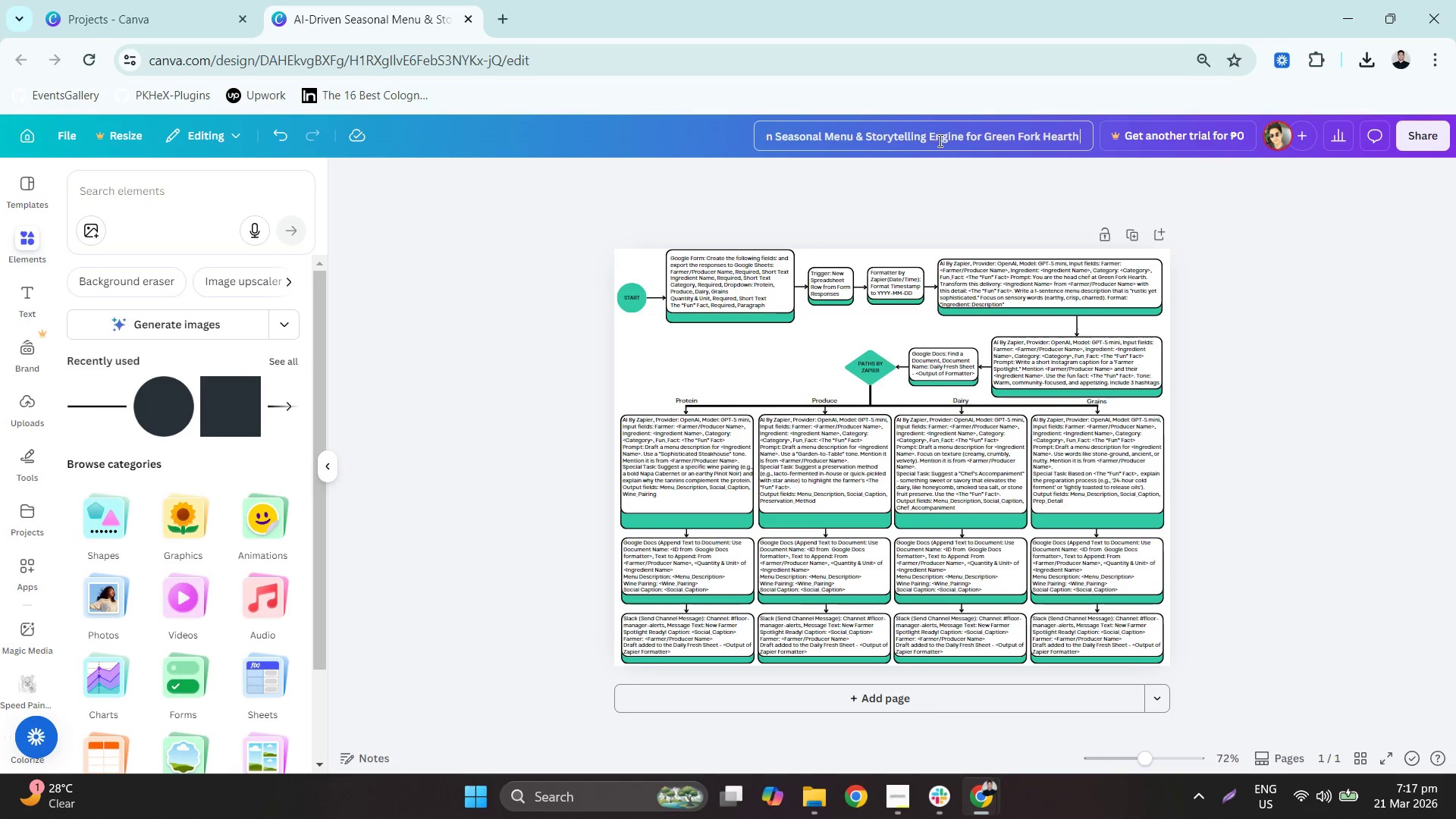 
key(Control+Shift+ShiftLeft)
 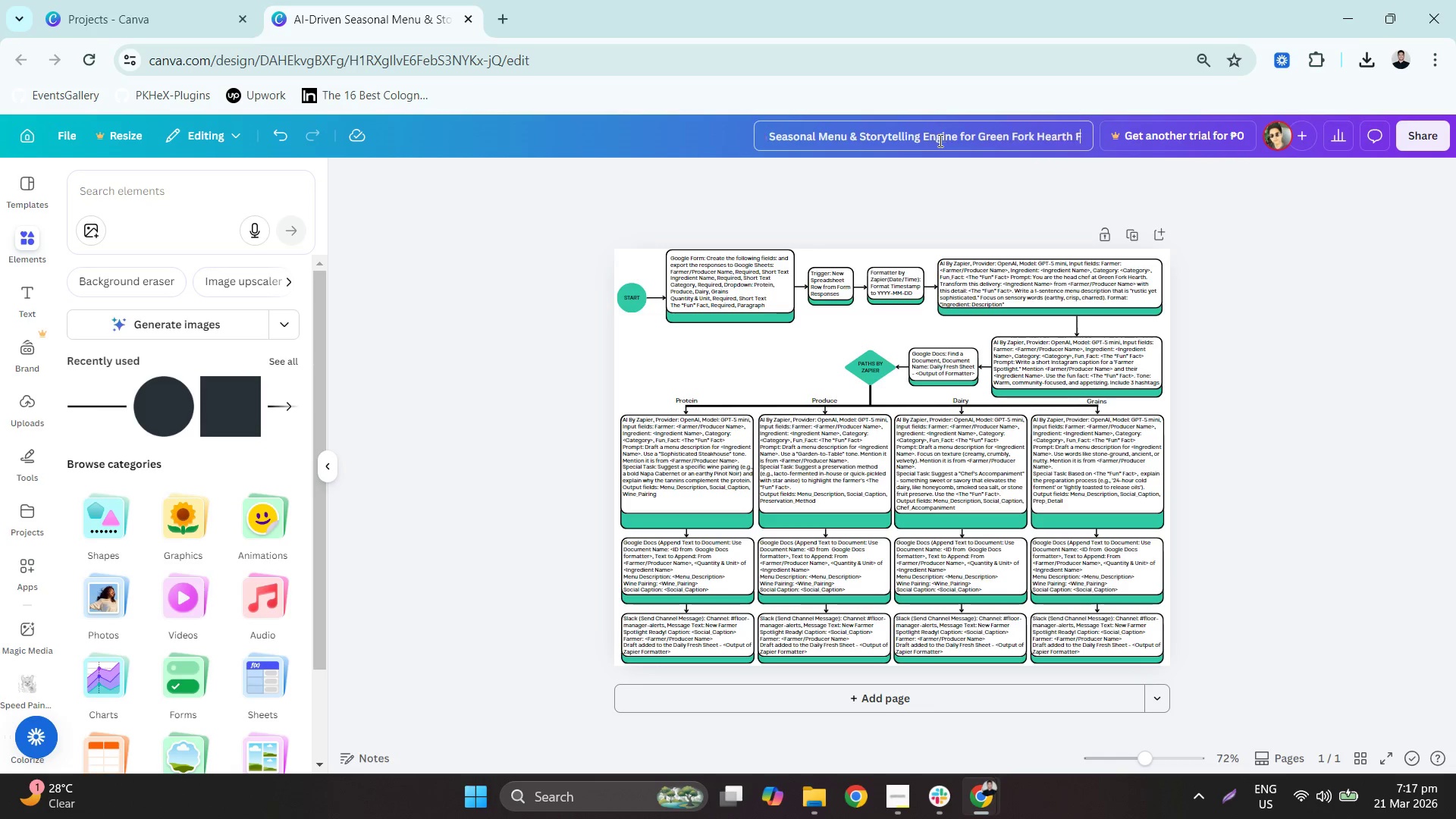 
type(flowchart)
 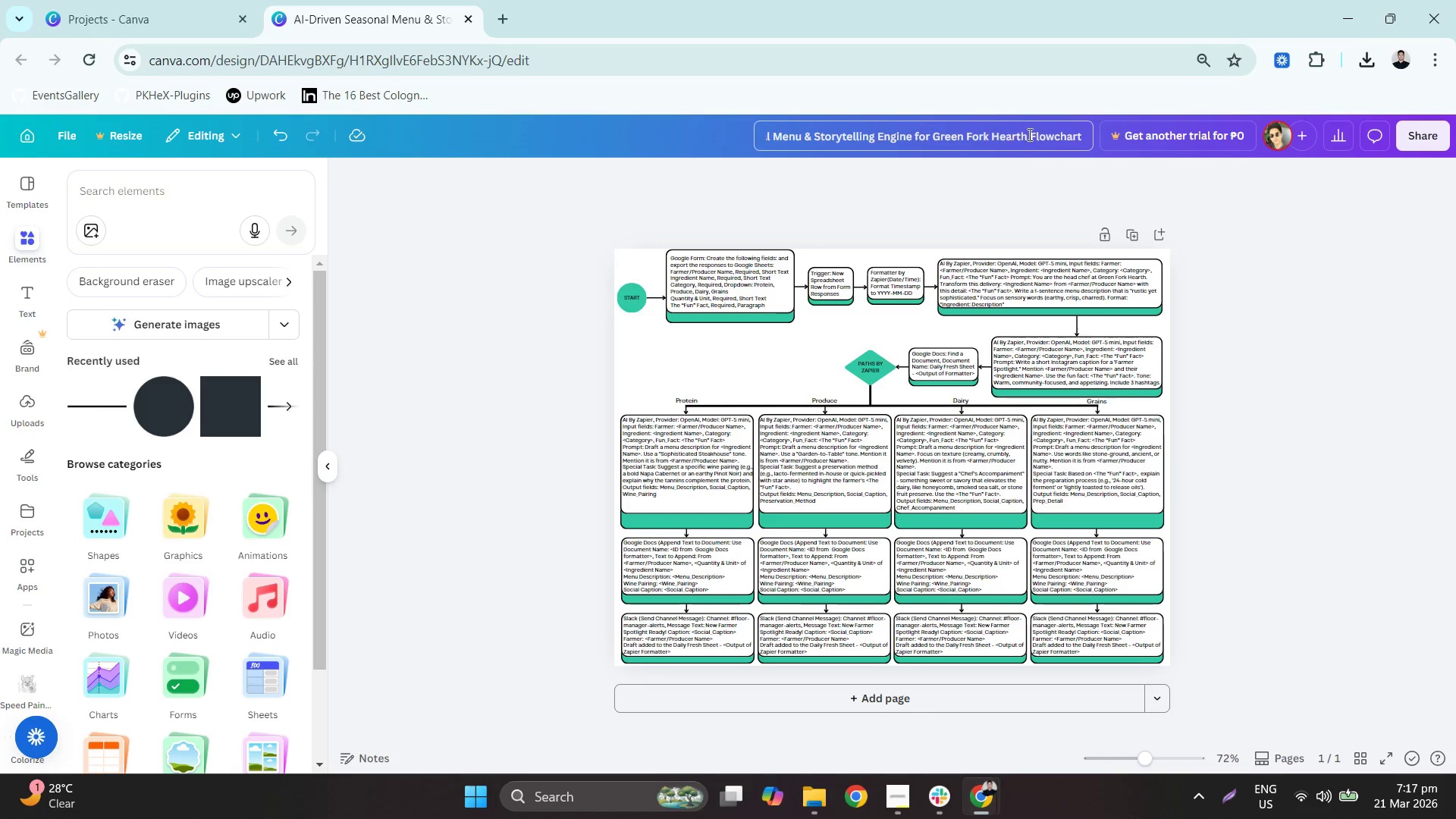 
double_click([1030, 136])
 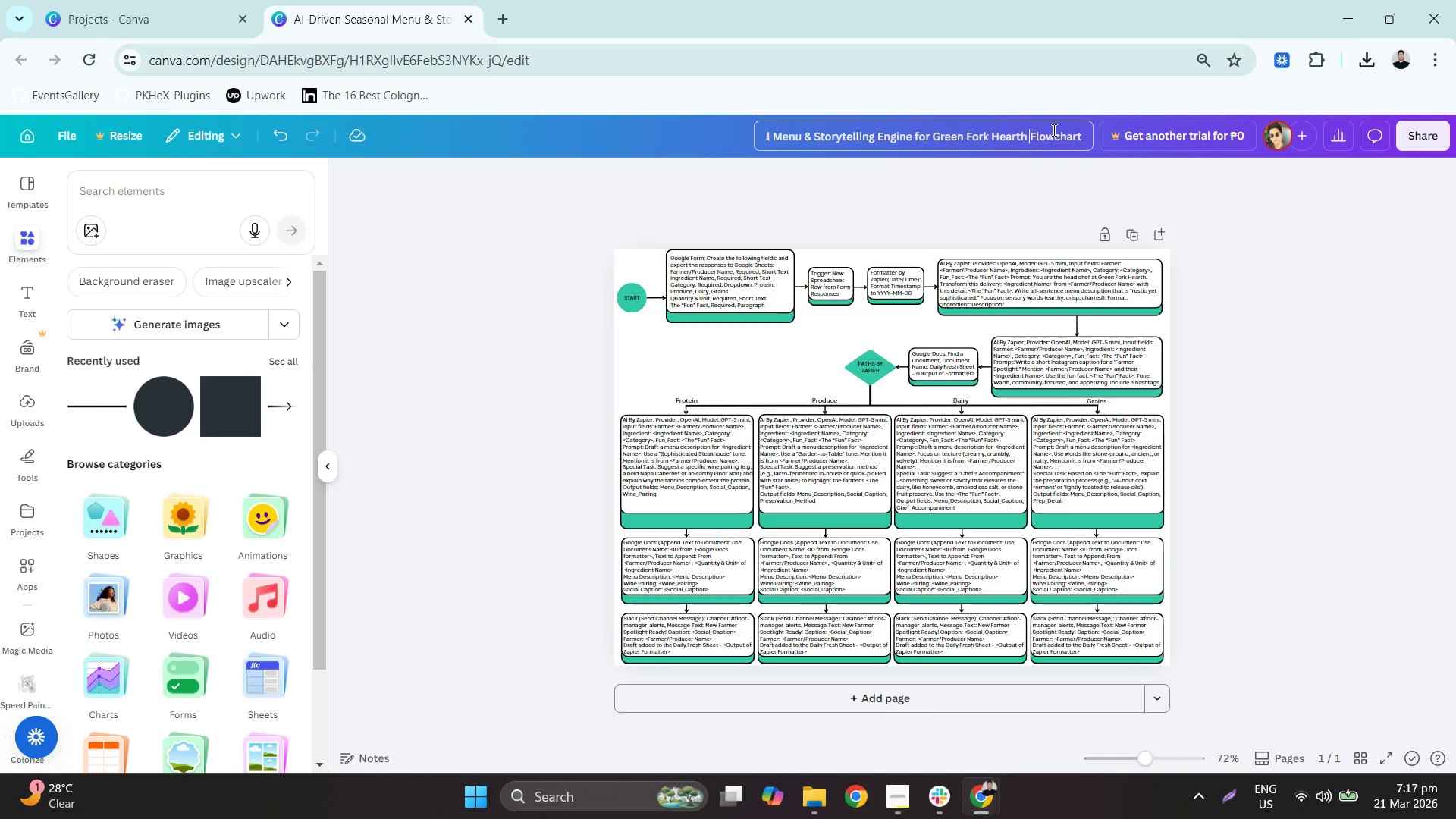 
type(Process )
 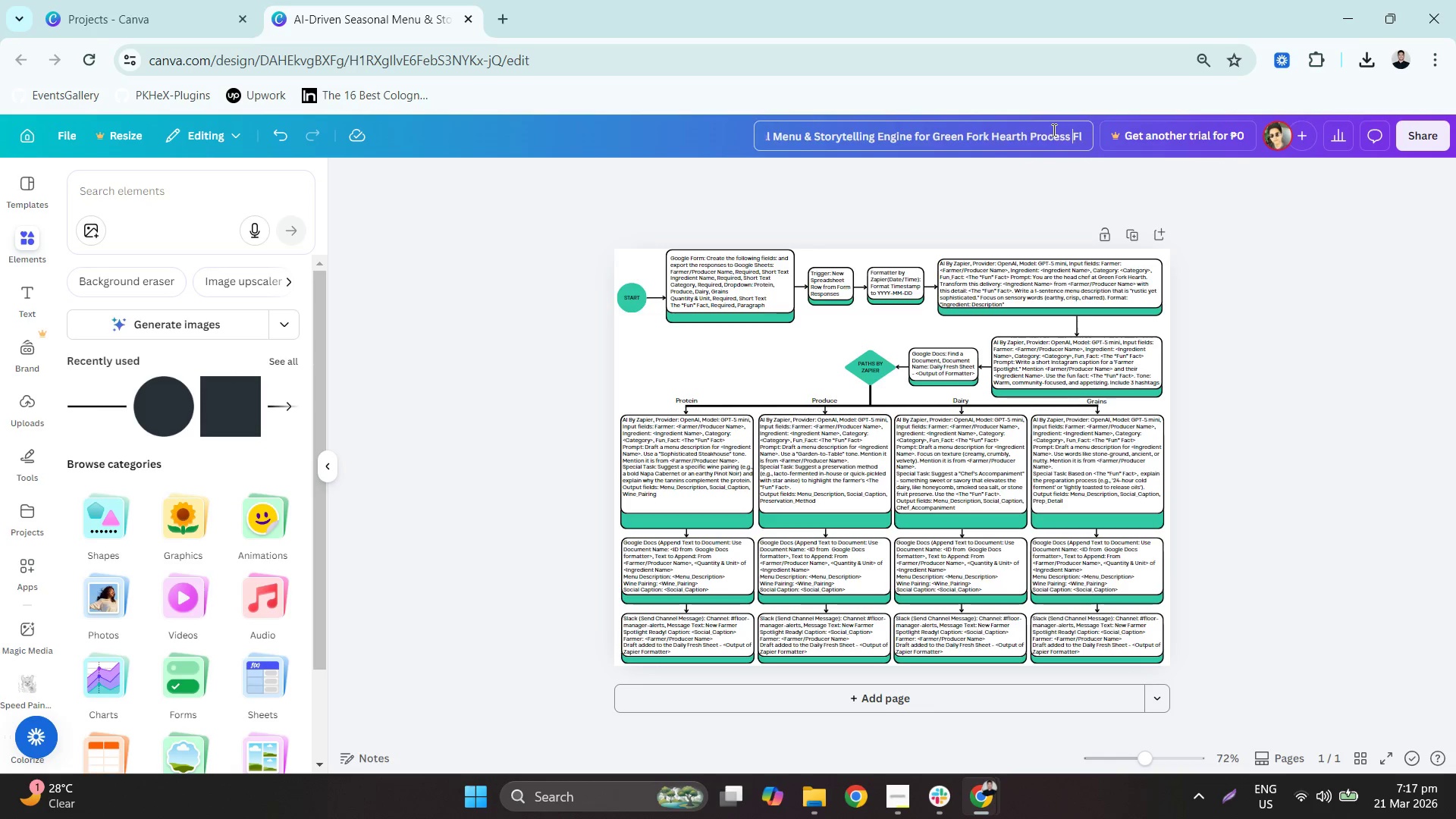 
key(Enter)
 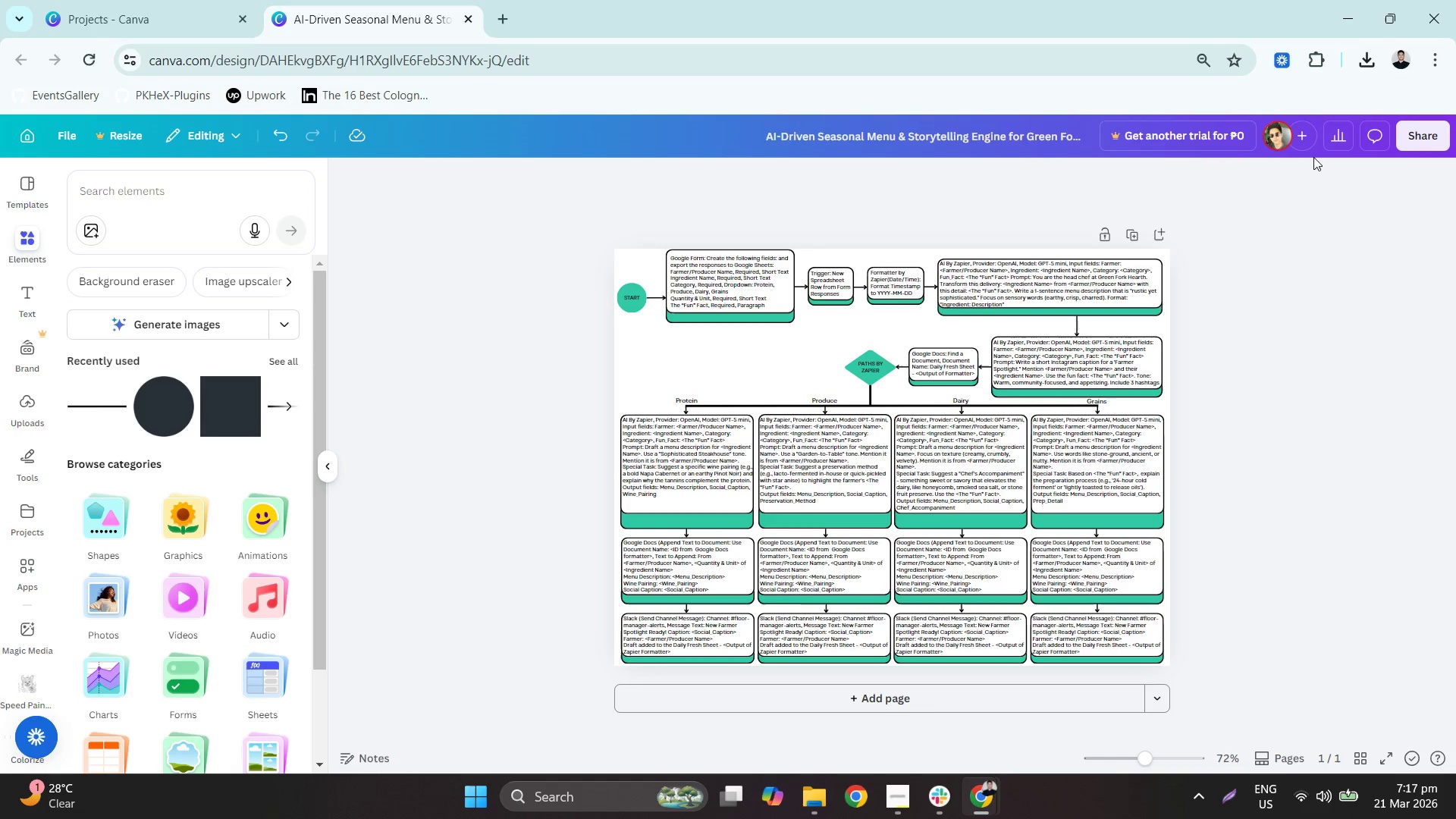 
left_click([1139, 209])
 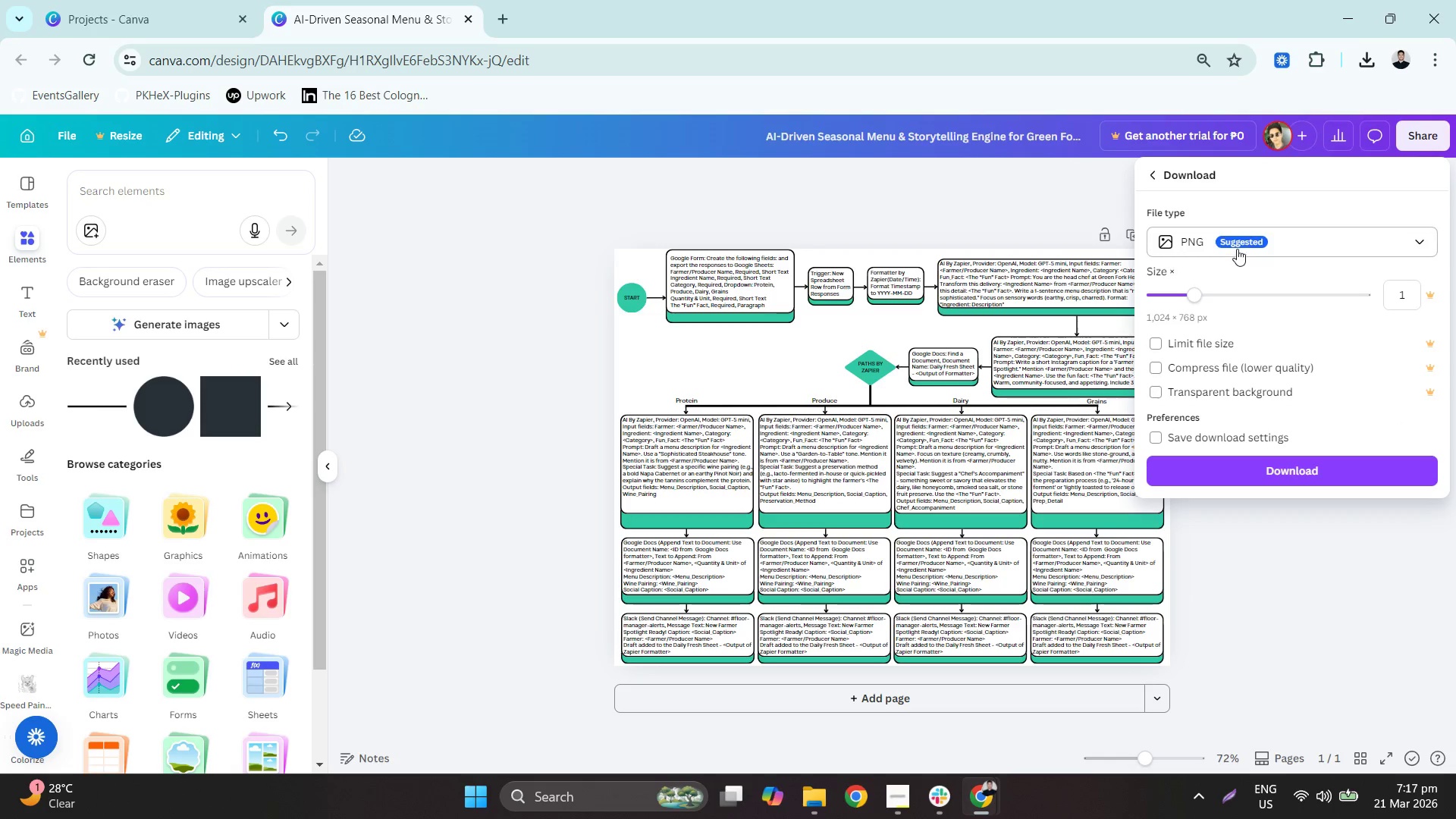 
left_click([1244, 421])
 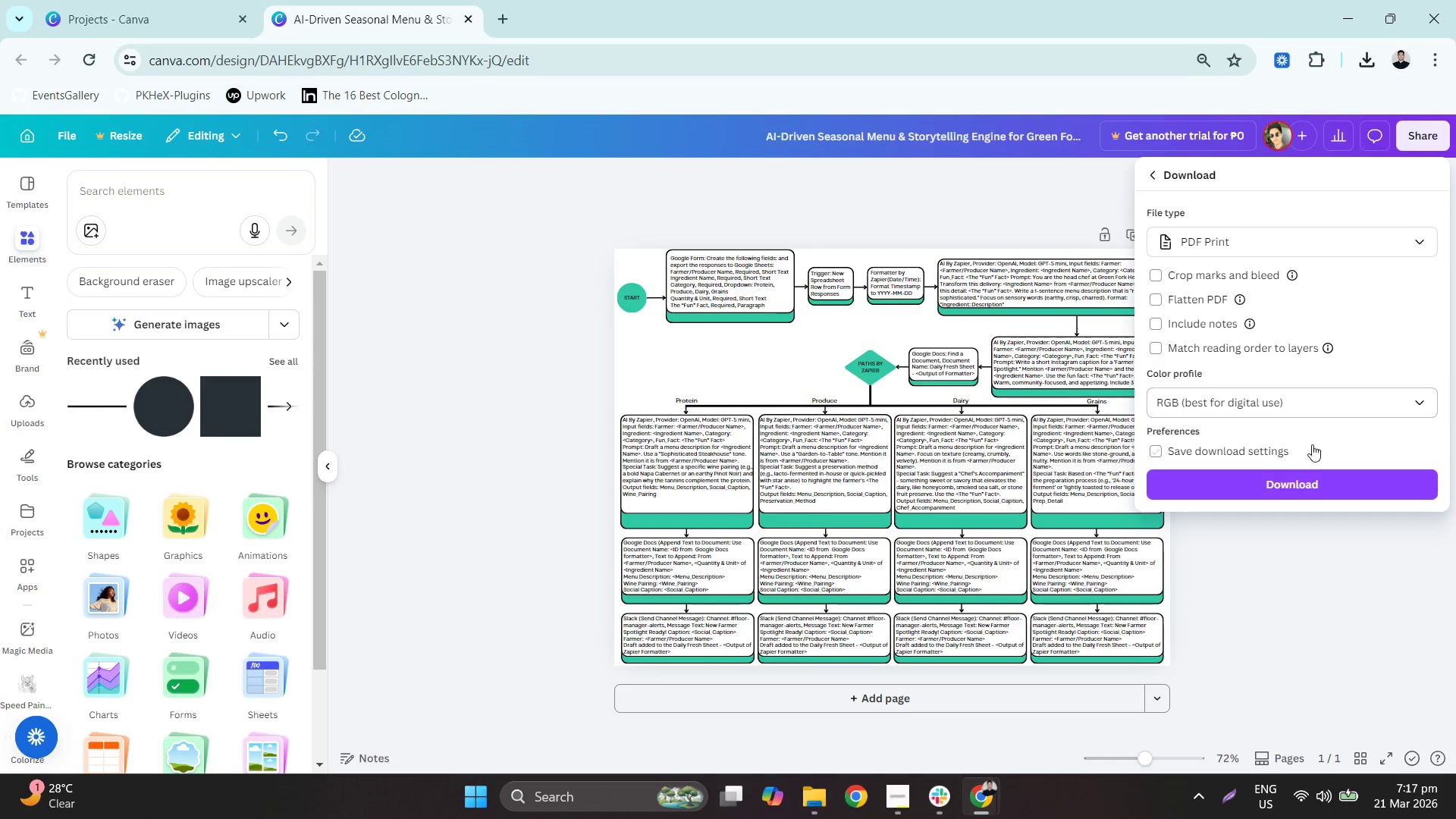 
left_click([1316, 475])
 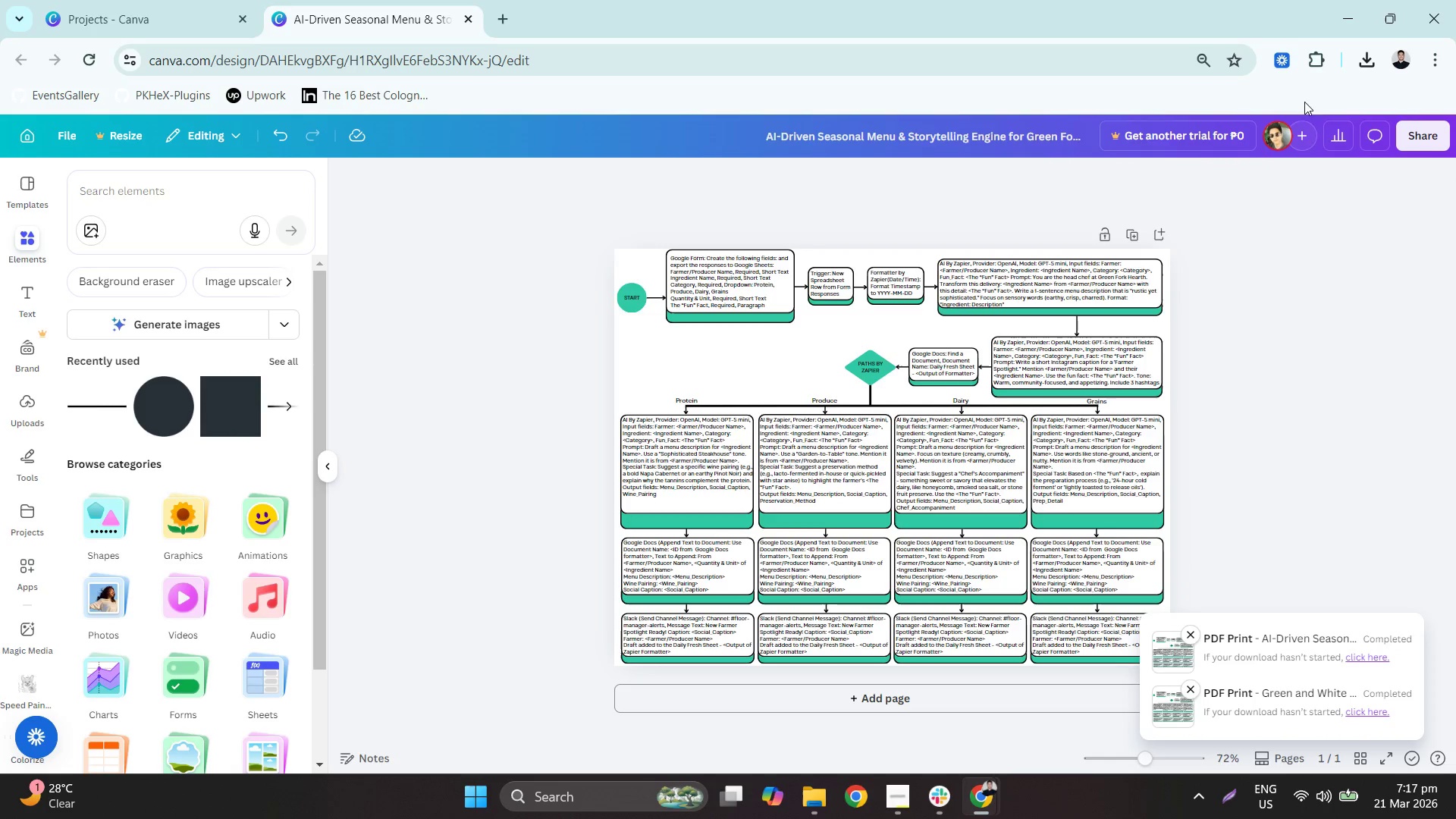 
left_click([1254, 128])
 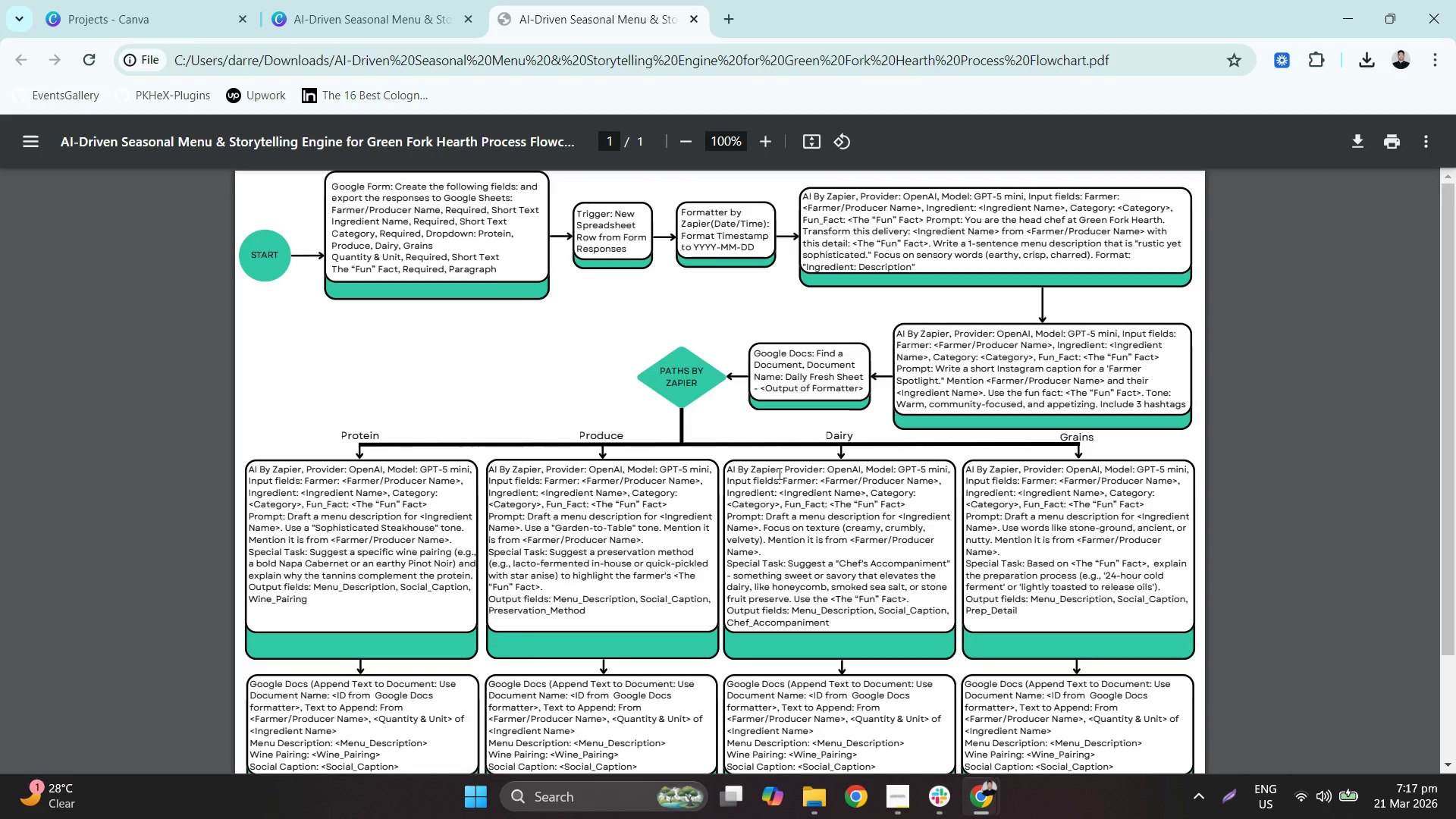 
hold_key(key=ControlLeft, duration=1.5)
scroll: coordinate [752, 516], scroll_direction: up, amount: 7.0
 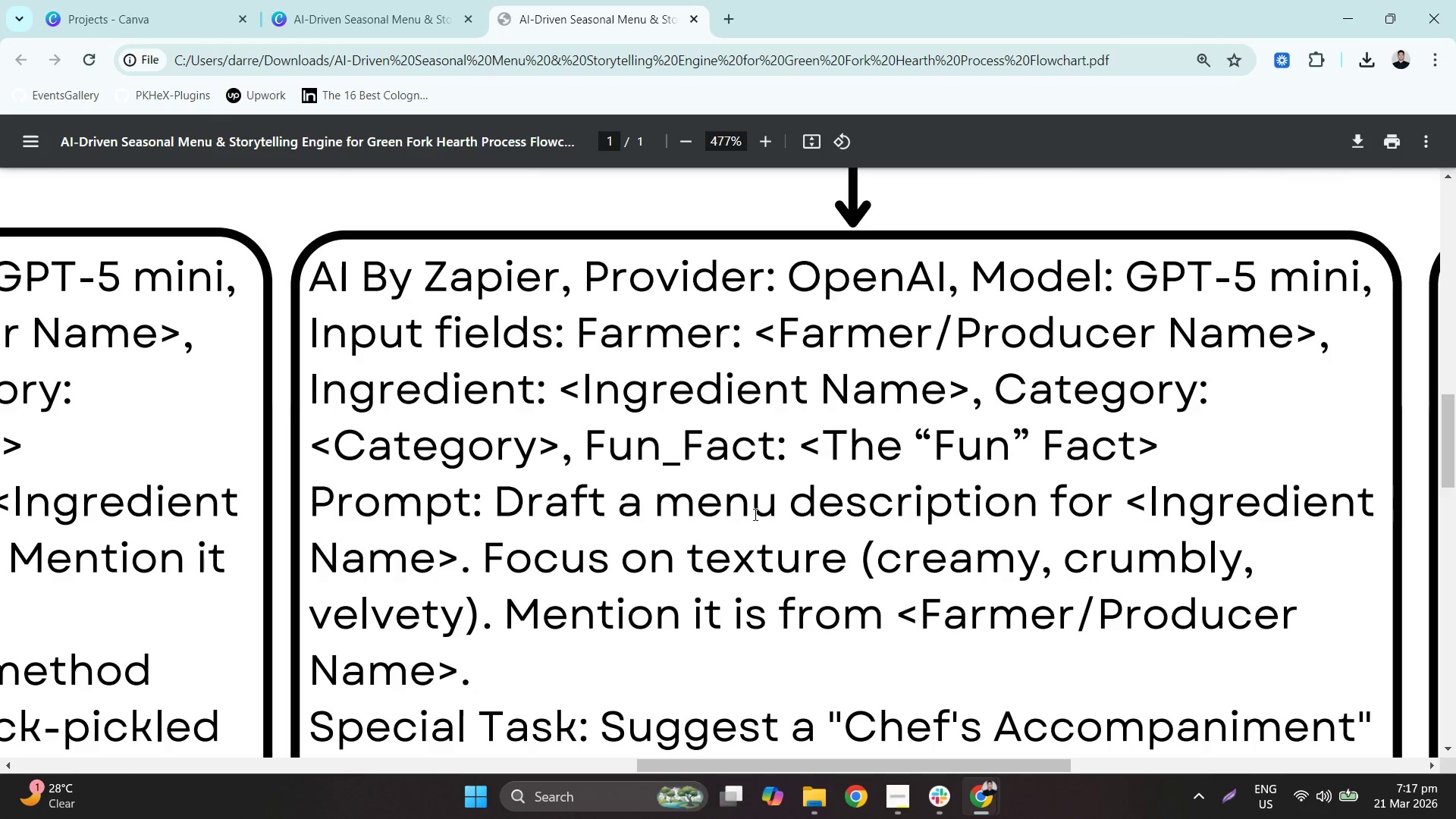 
hold_key(key=ControlLeft, duration=0.59)
scroll: coordinate [760, 523], scroll_direction: down, amount: 8.0
 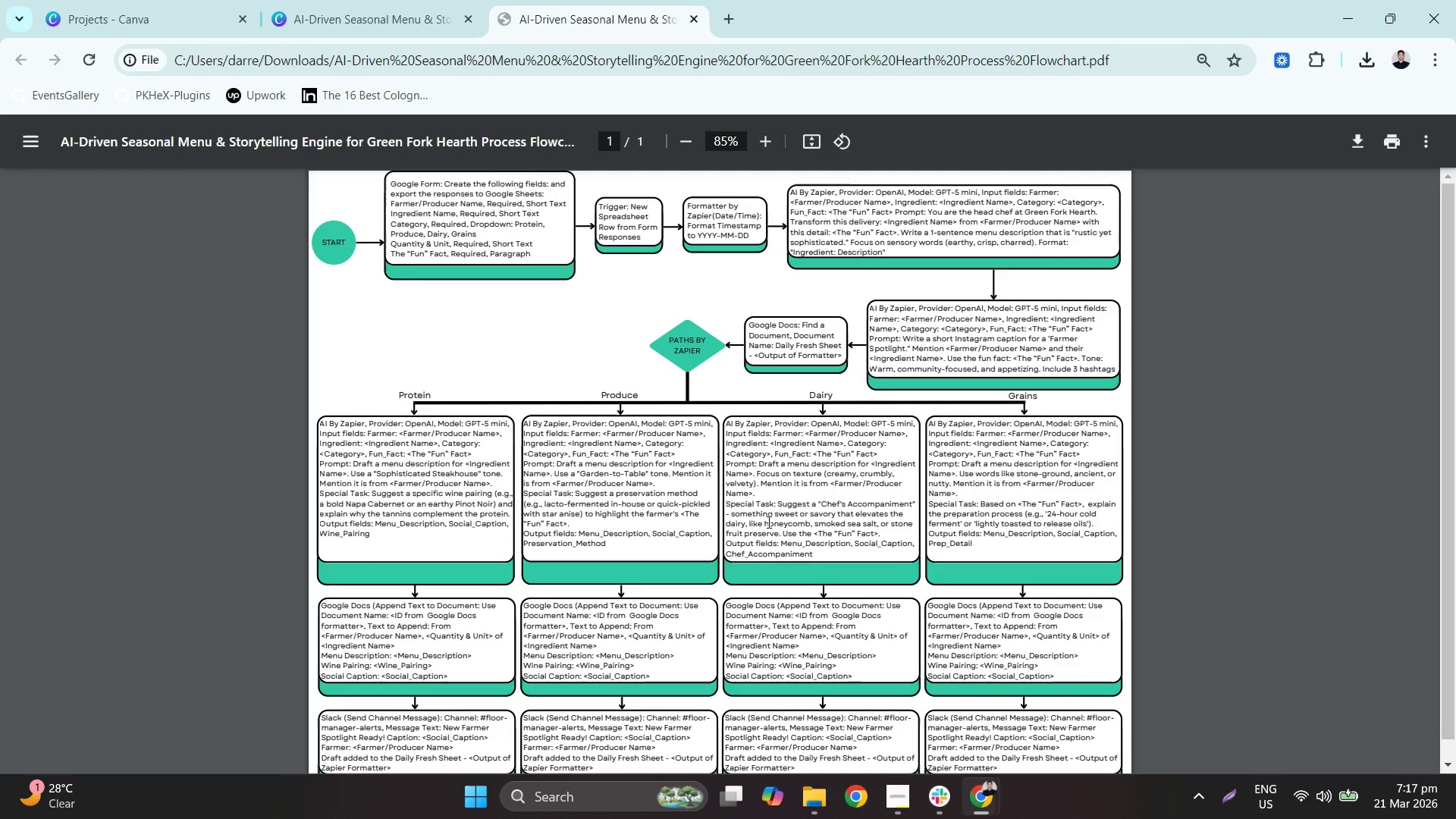 
left_click([1362, 52])
 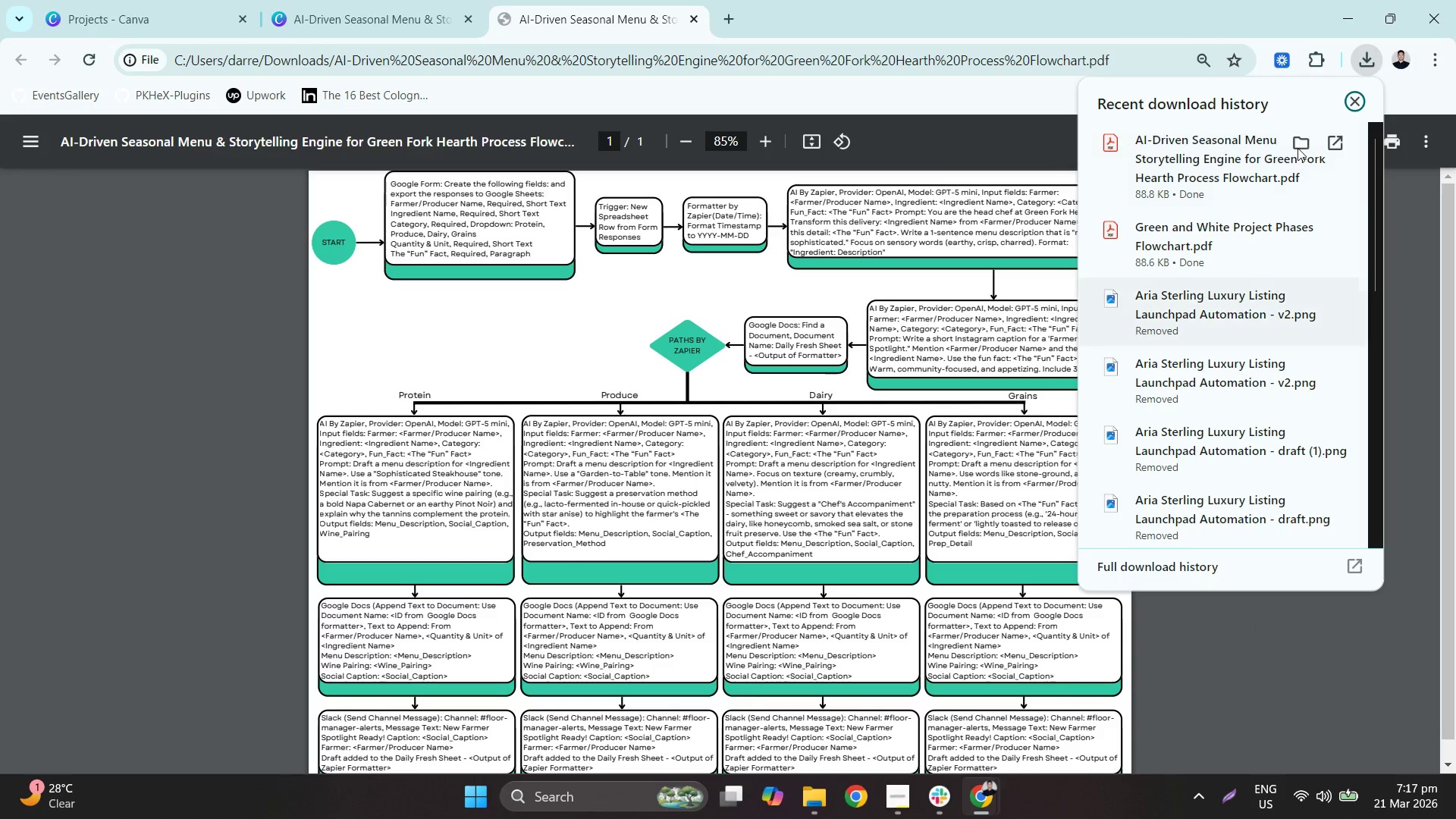 
left_click([1304, 143])
 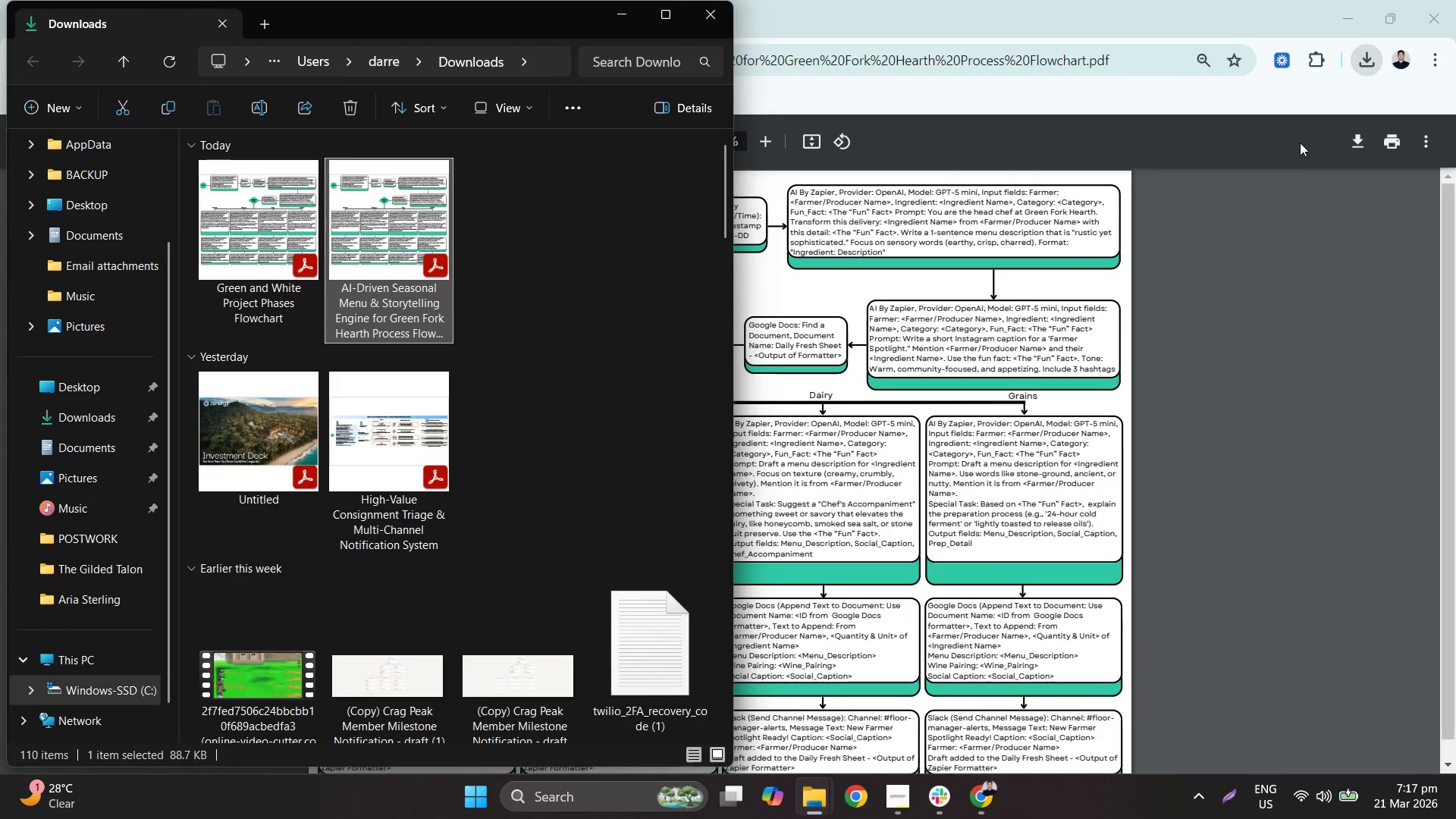 
key(Control+X)
 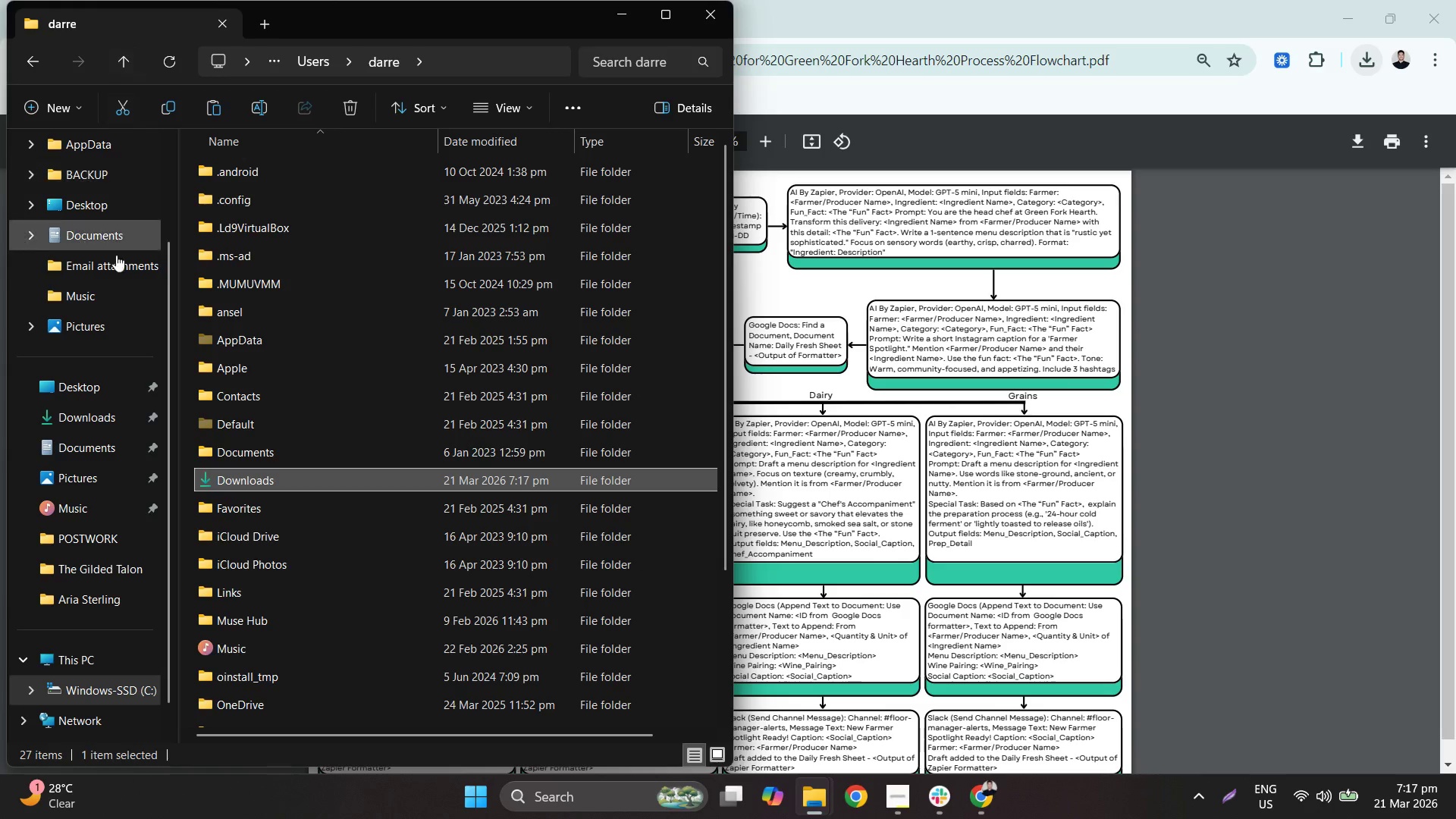 
left_click([95, 376])
 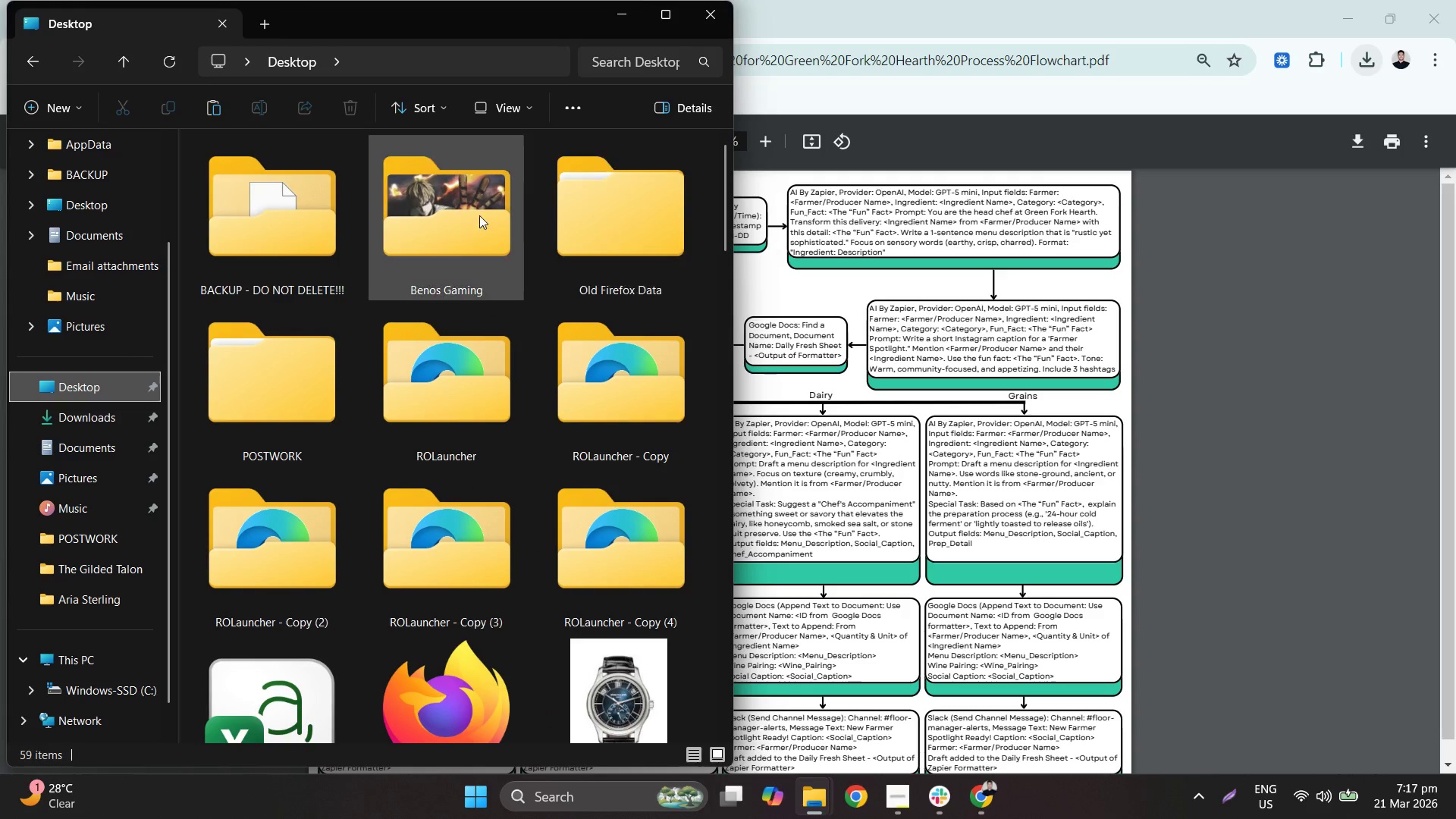 
left_click([608, 504])
 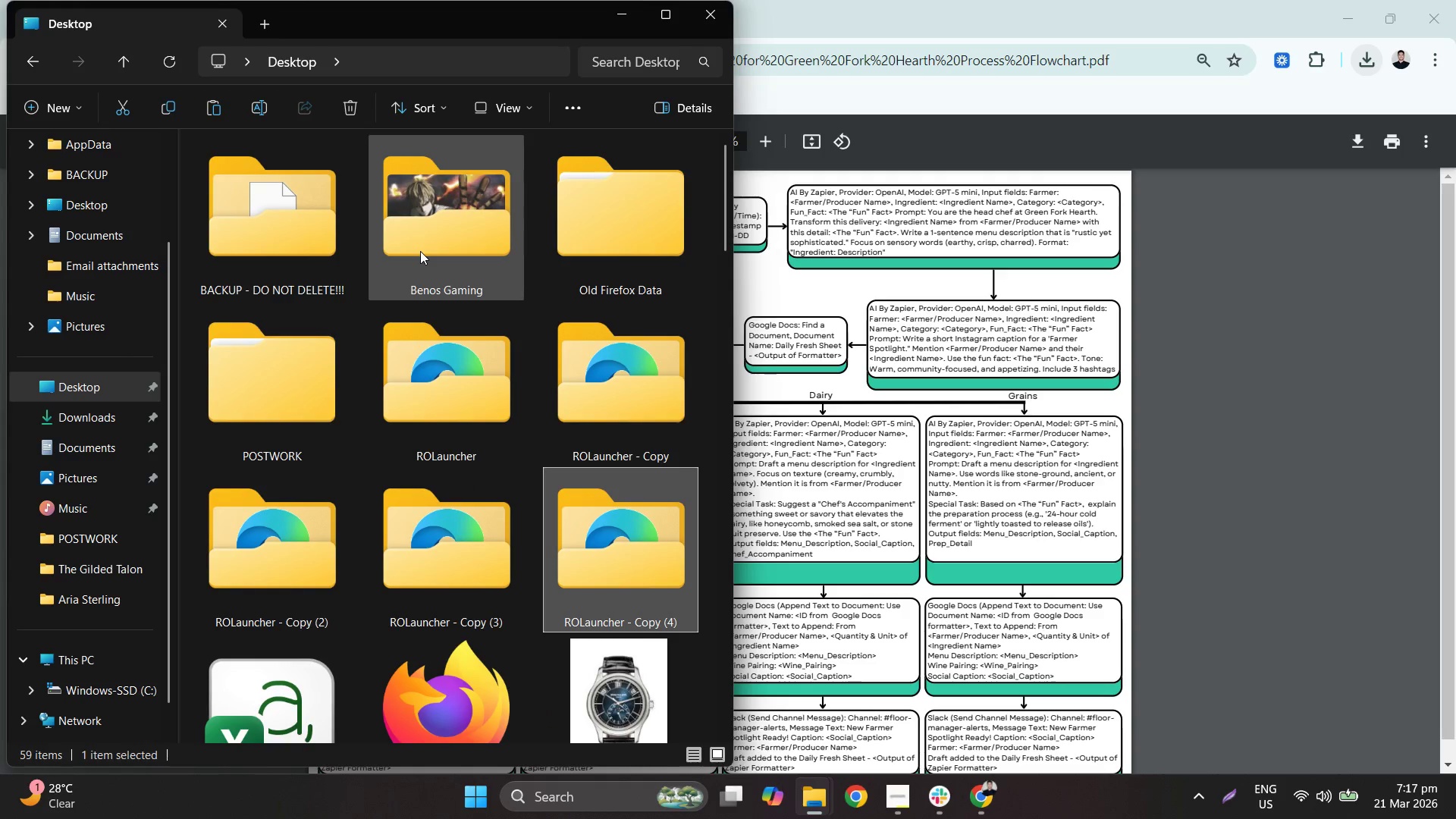 
mouse_move([537, 253])
 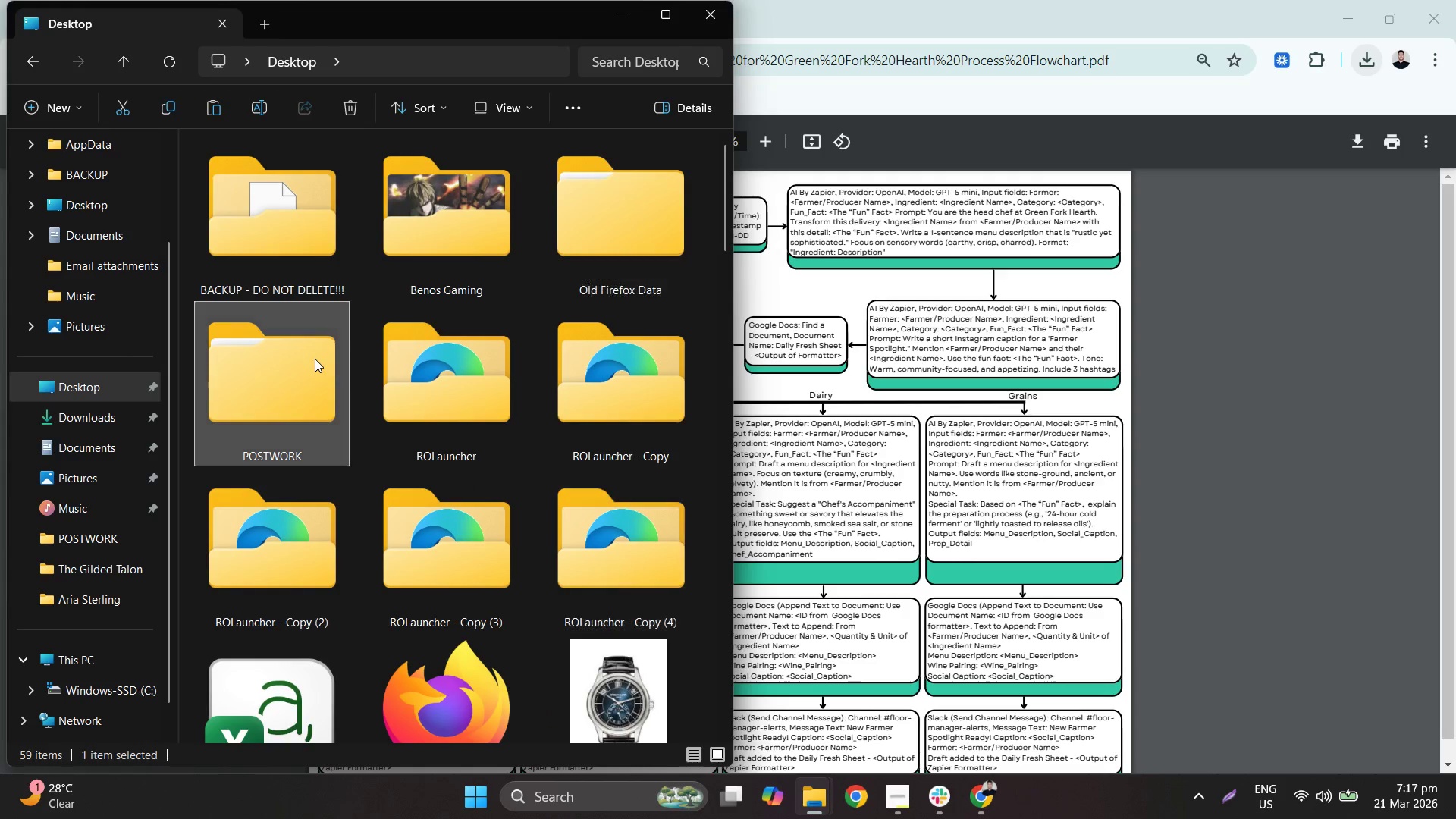 
double_click([315, 359])
 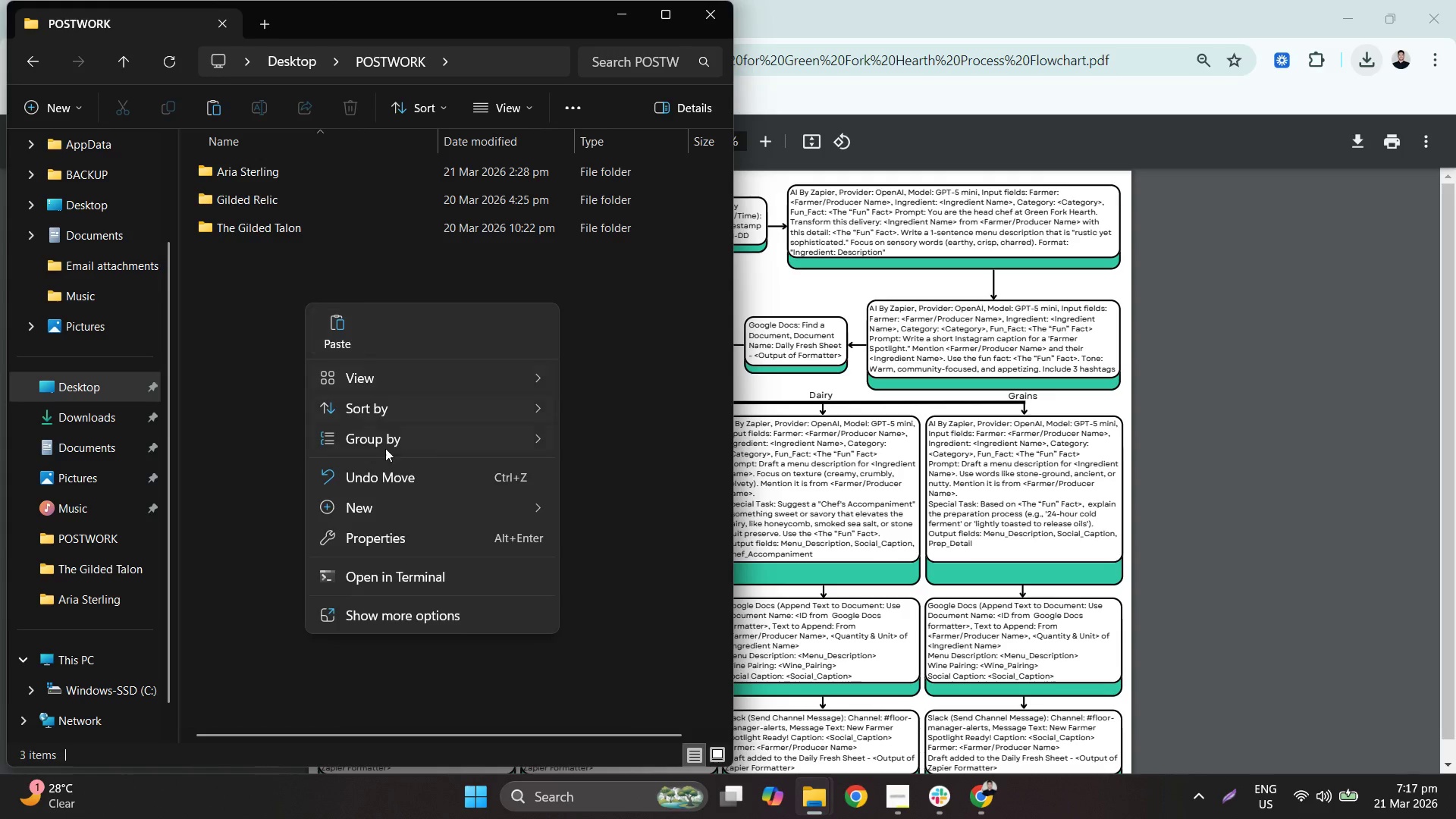 
left_click([387, 499])
 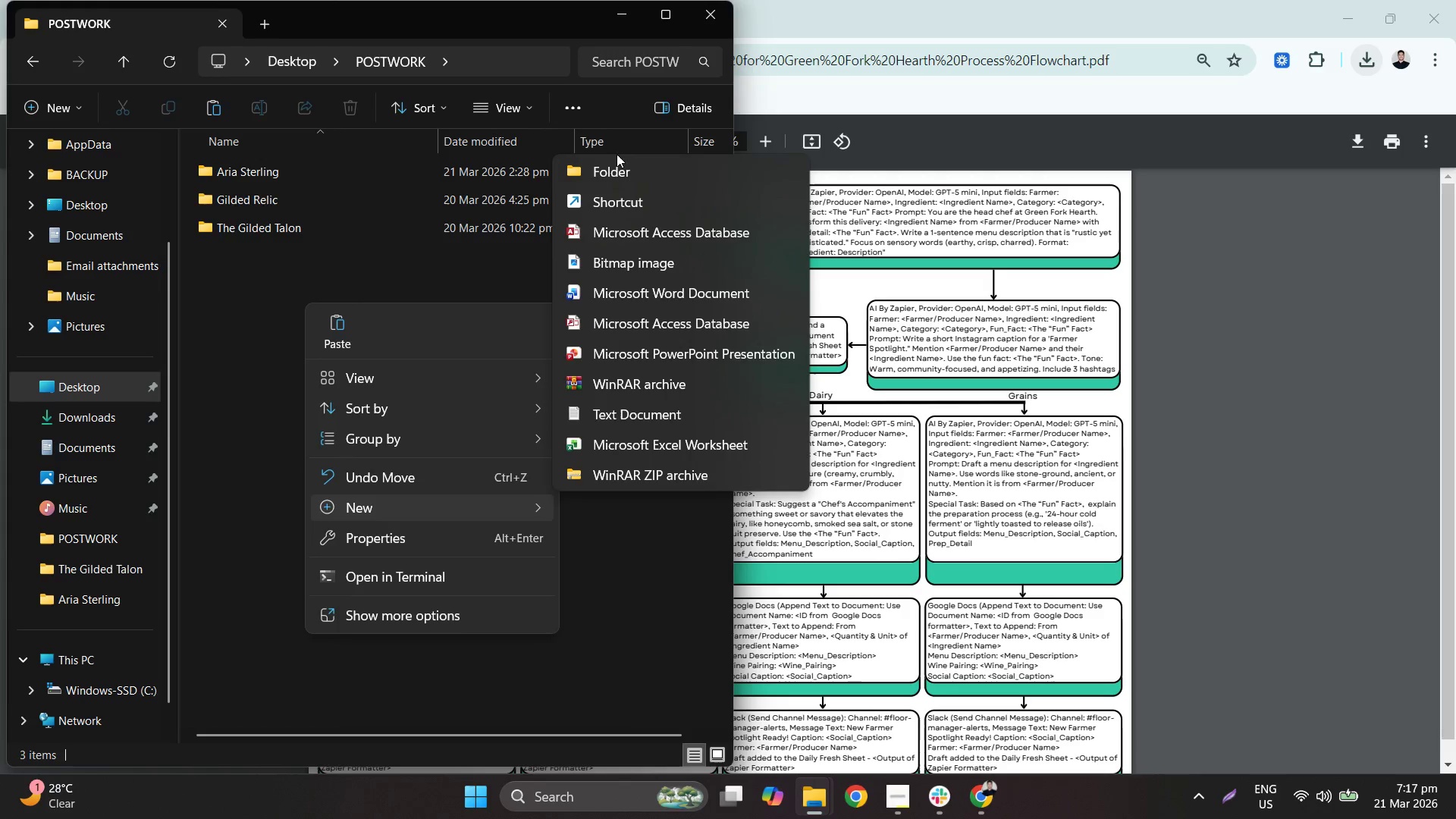 
left_click([620, 160])
 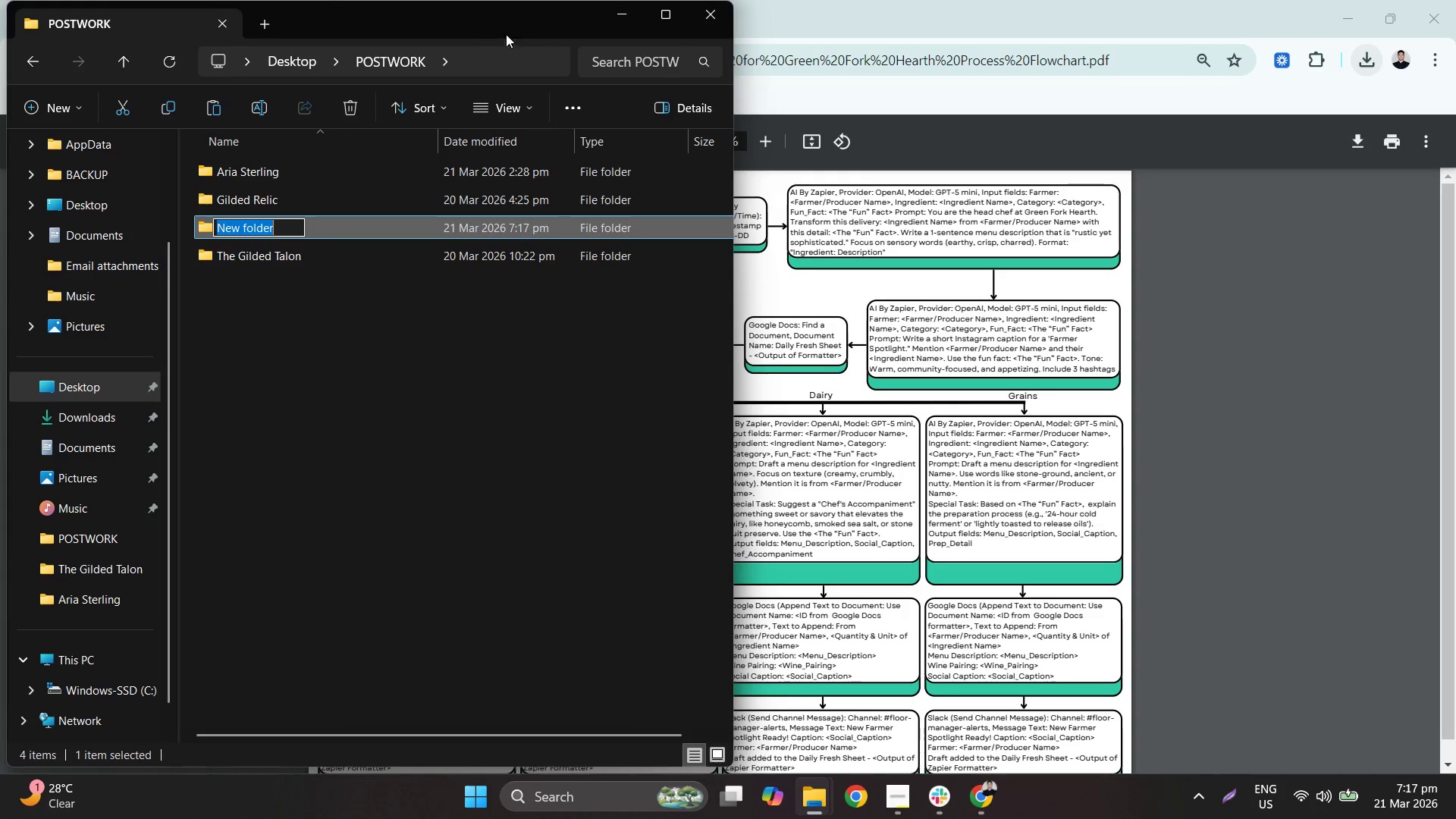 
left_click_drag(start_coordinate=[482, 16], to_coordinate=[1122, 192])
 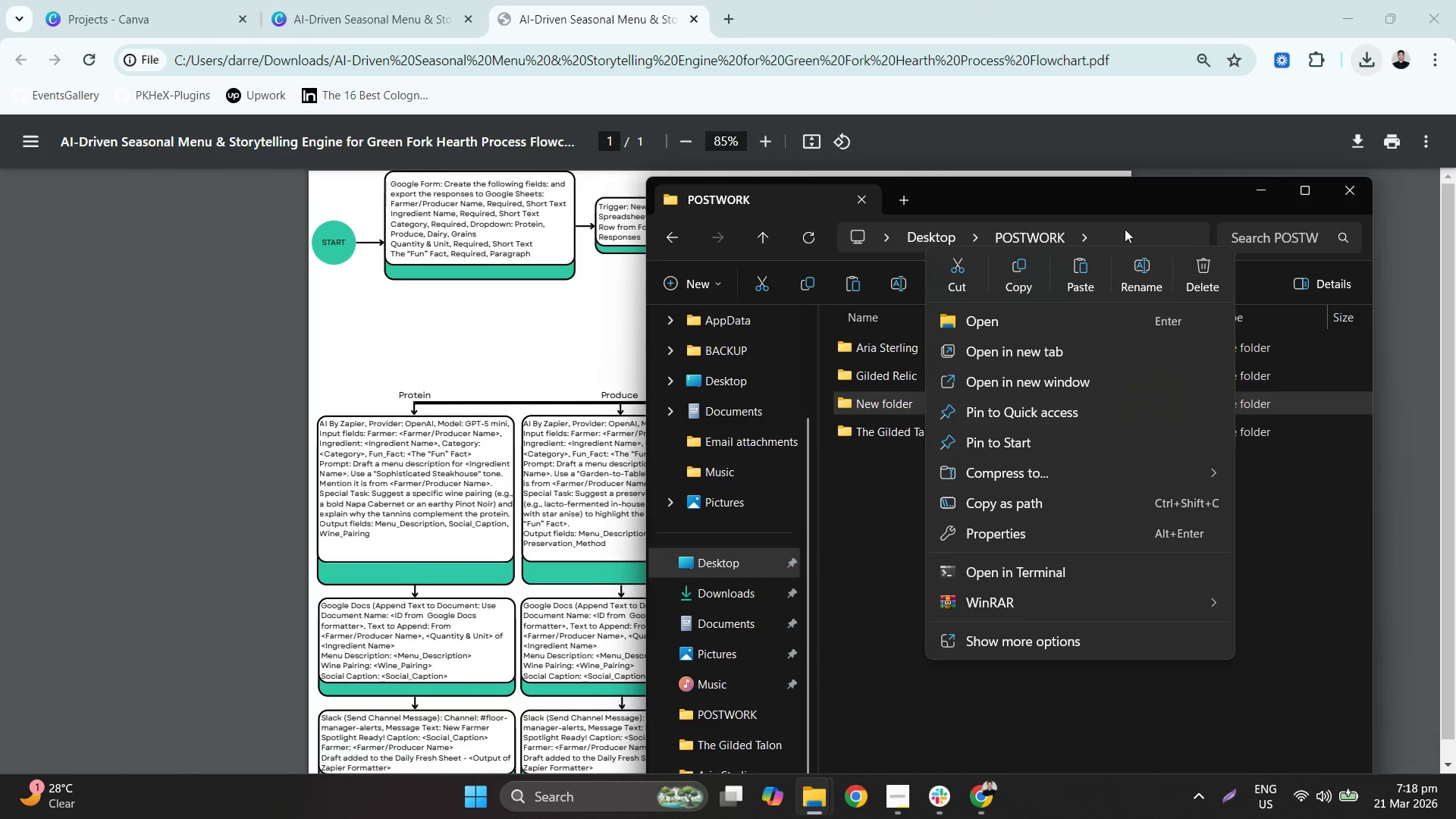 
type(Green Fork Hearth)
 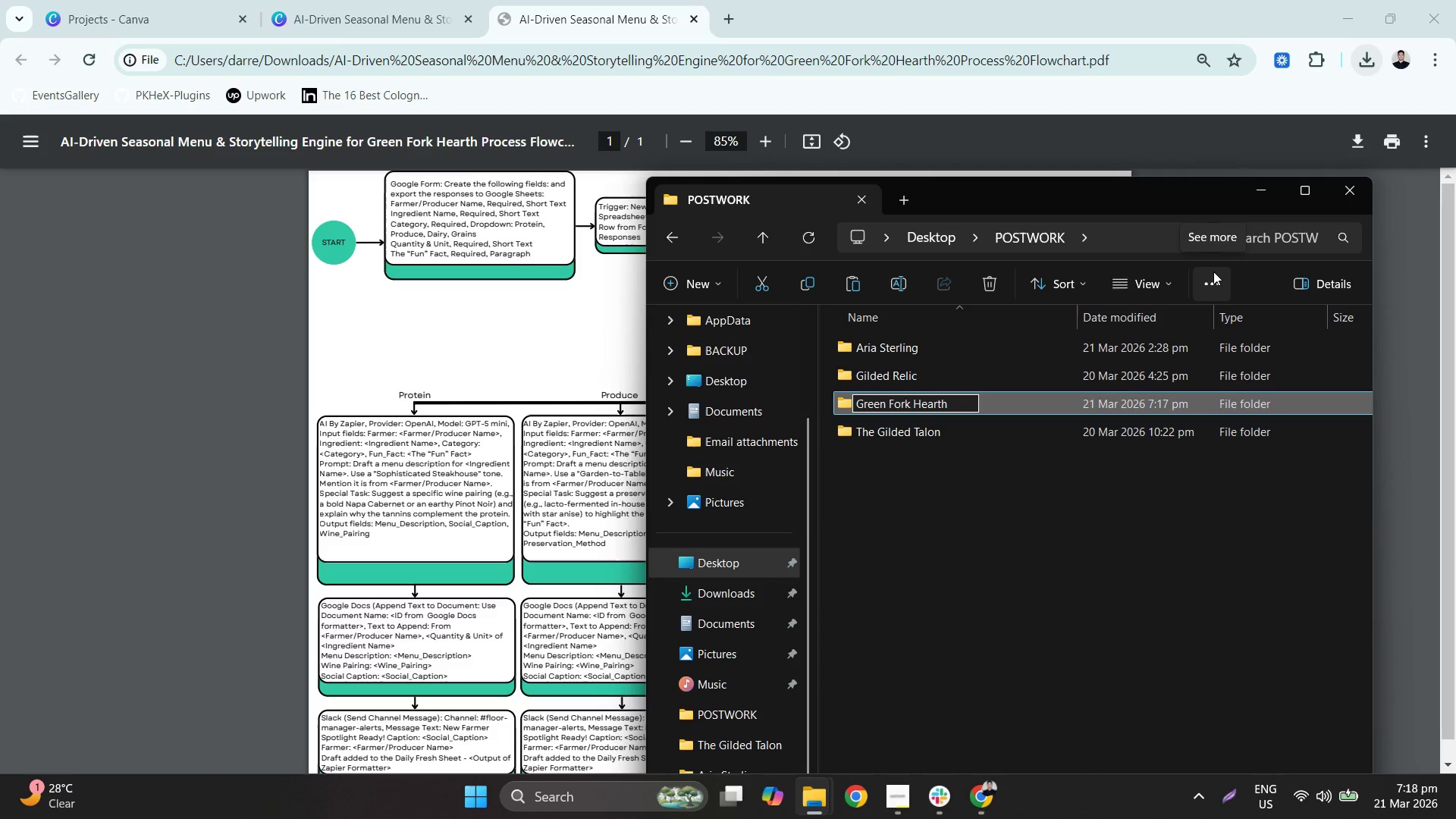 
key(Enter)
 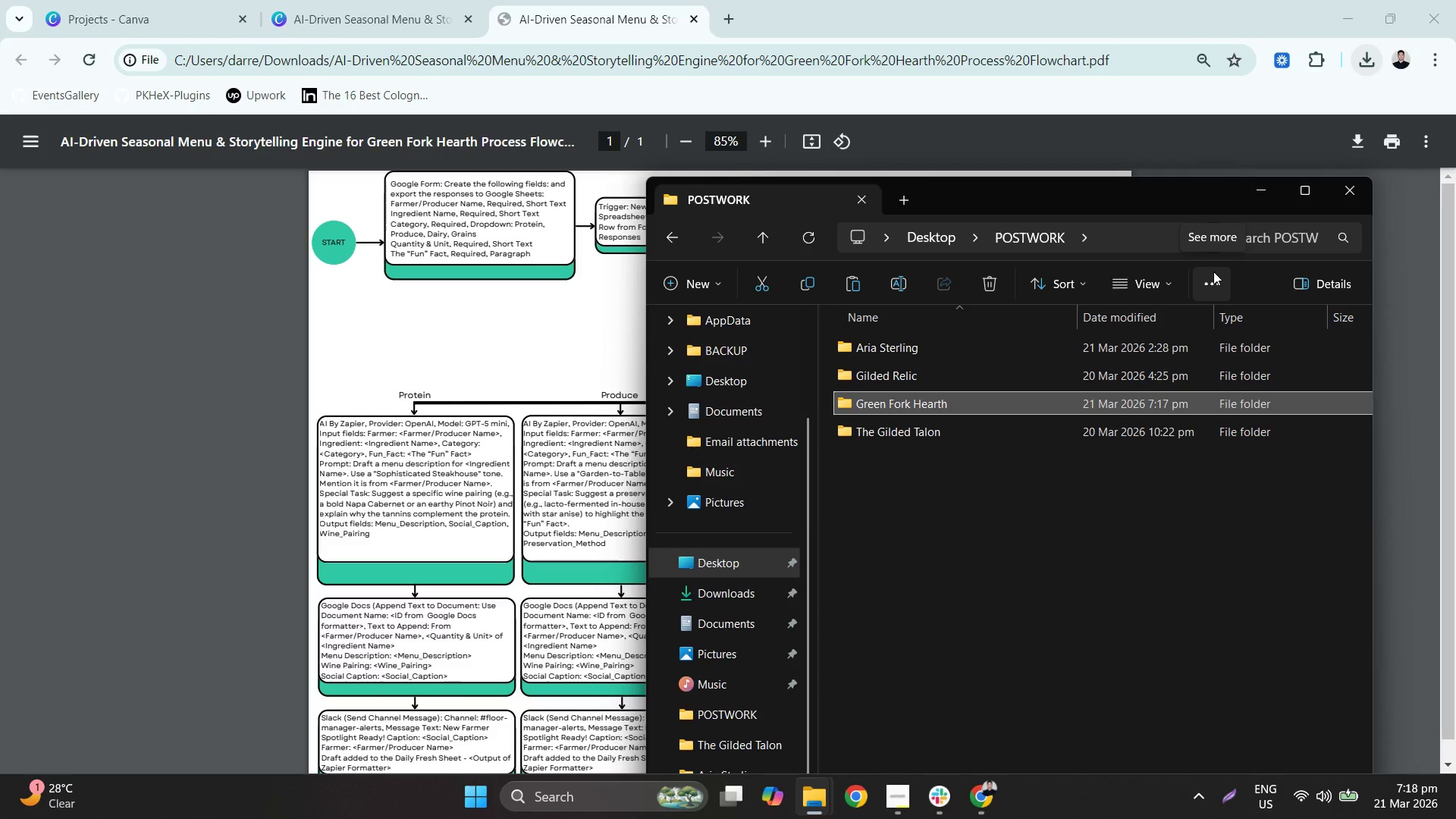 
key(Enter)
 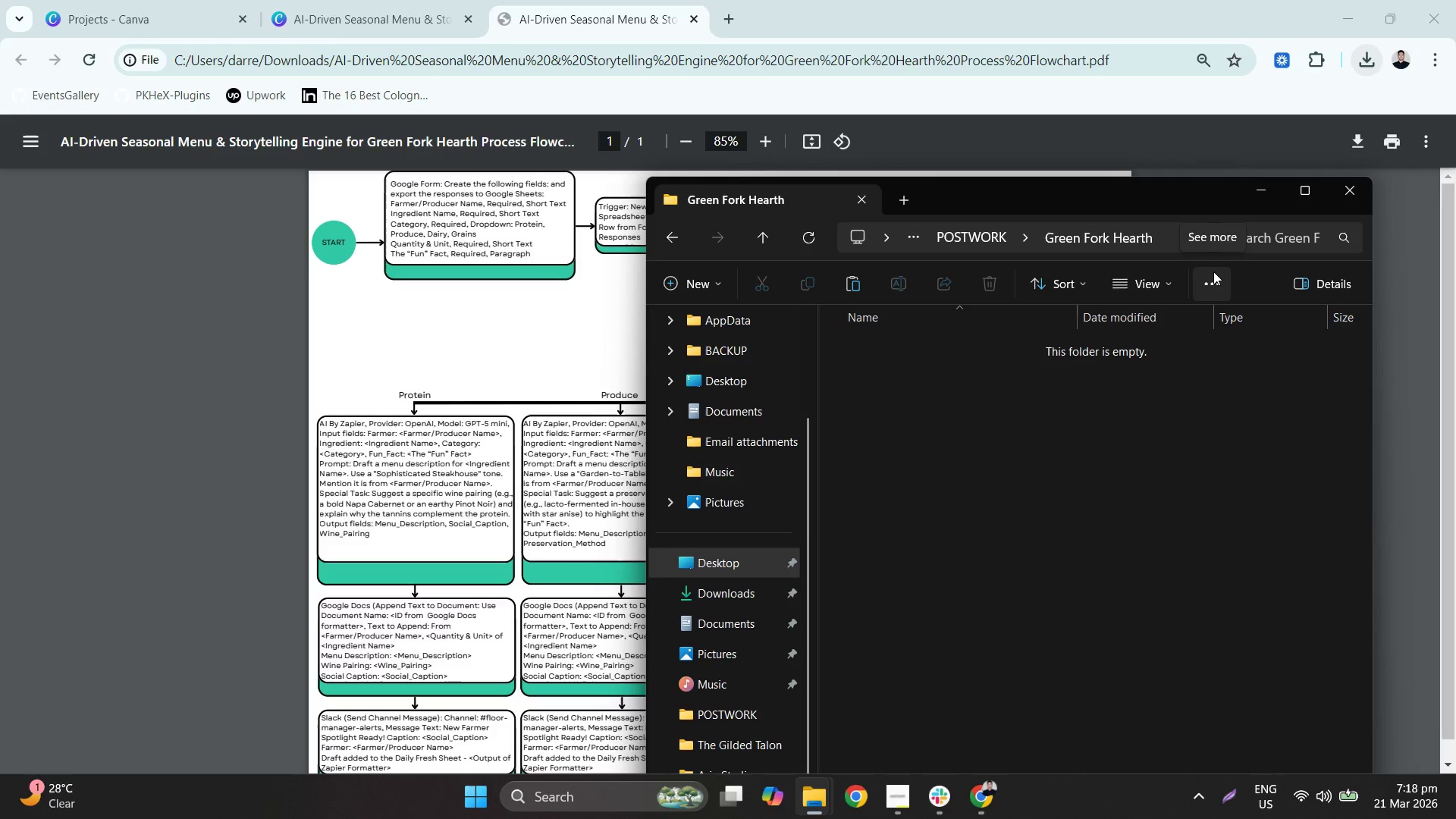 
key(Control+ControlLeft)
 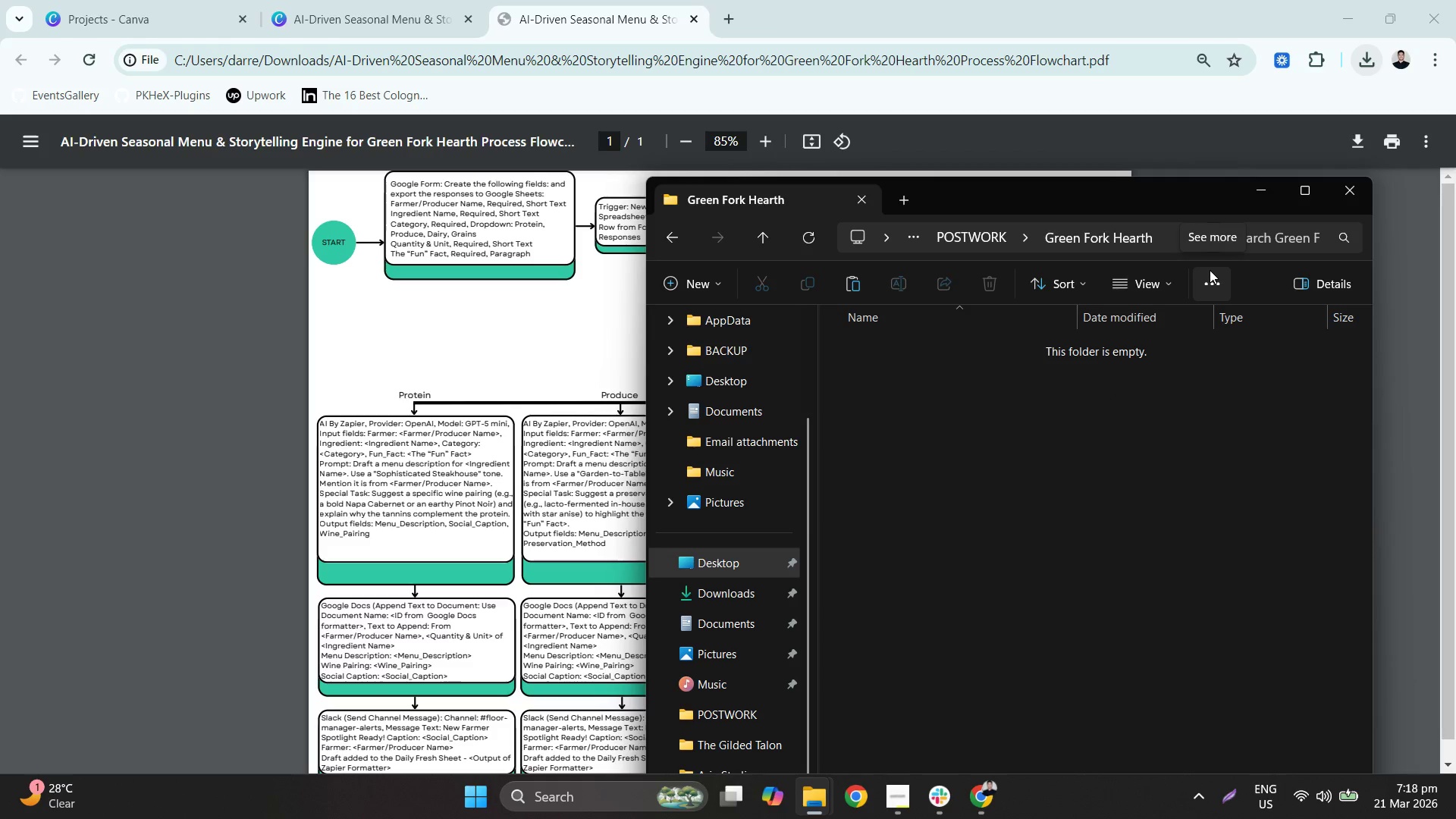 
key(Control+V)